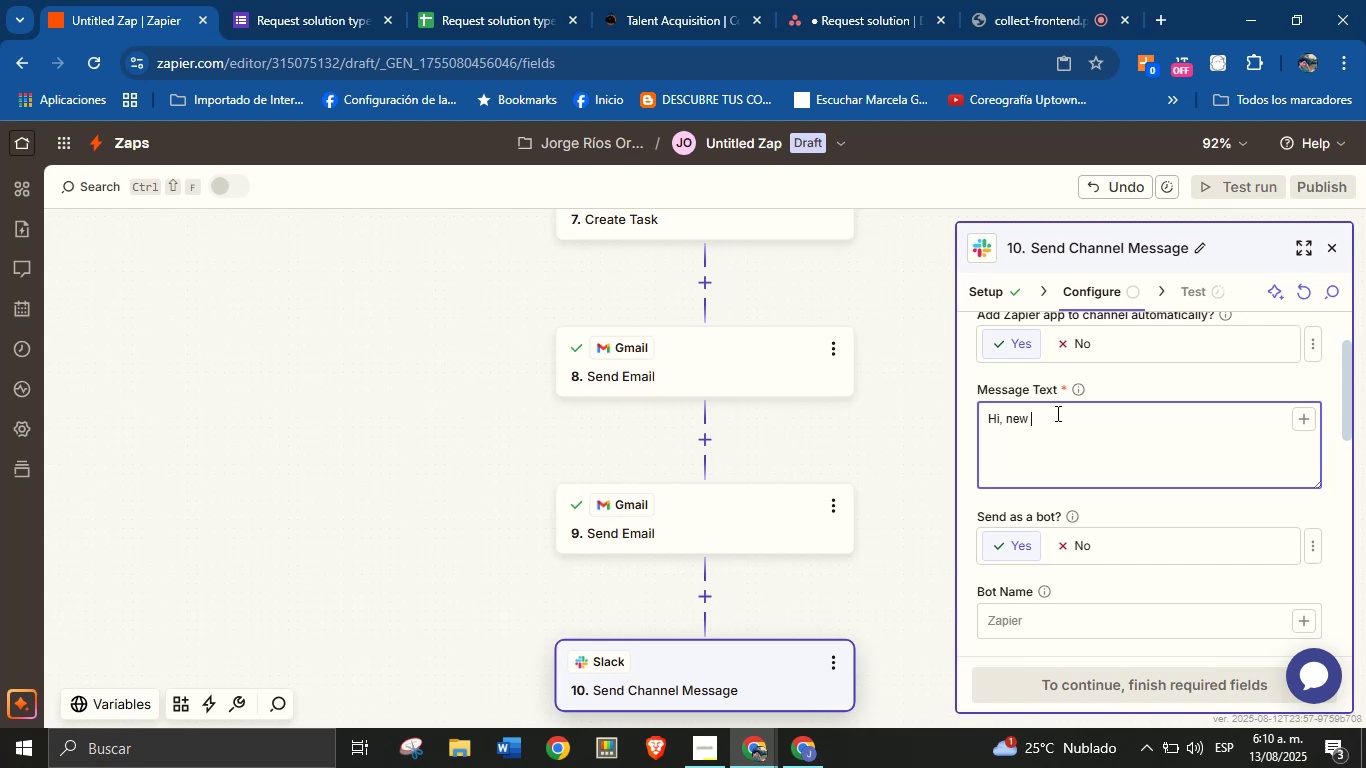 
type(request service from Digital Product)
 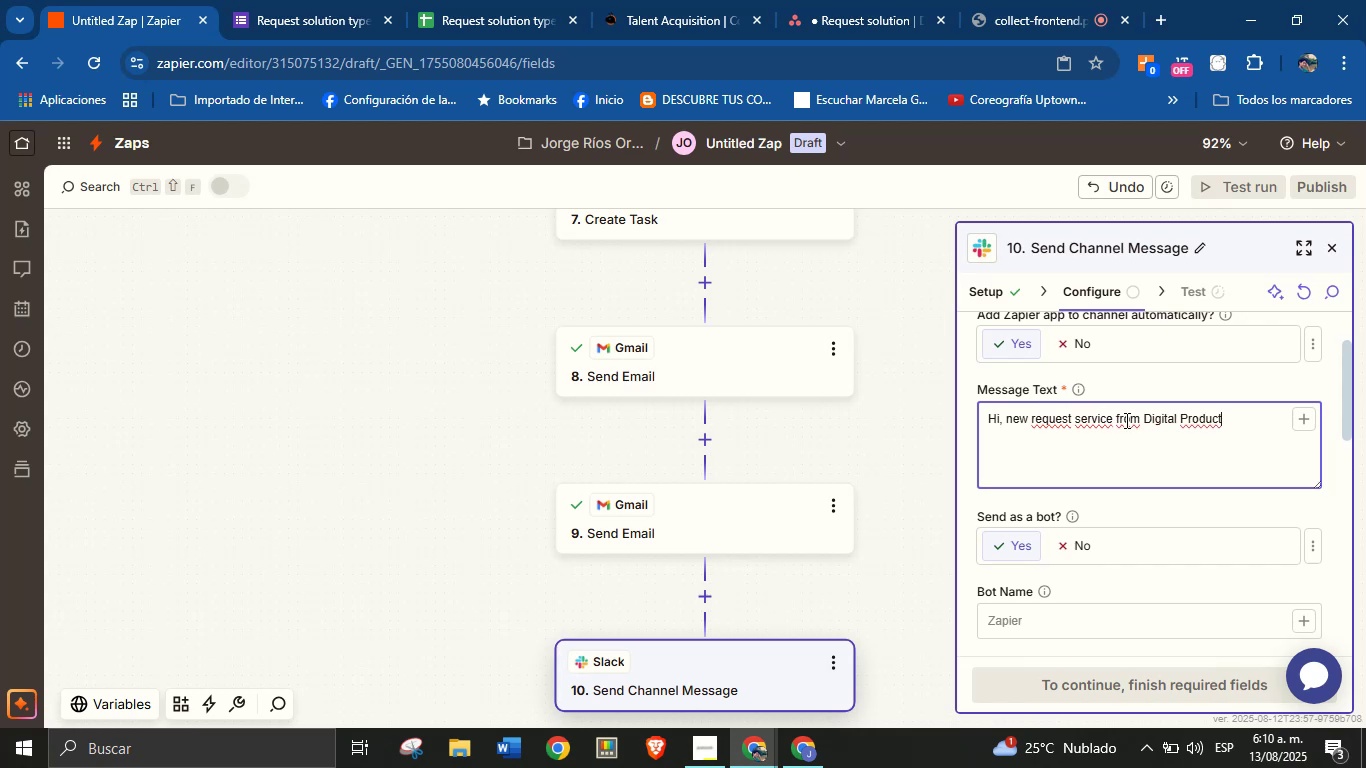 
double_click([1131, 420])
 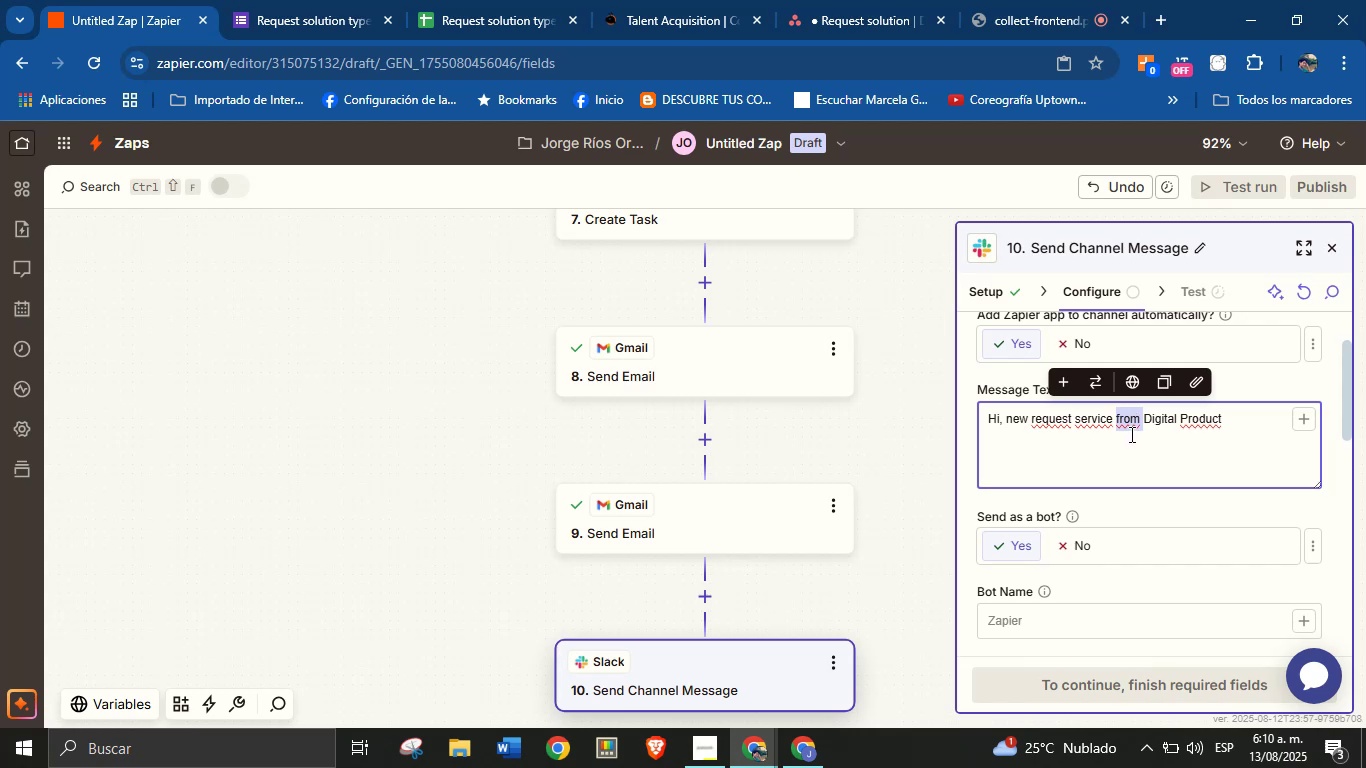 
type(of )
 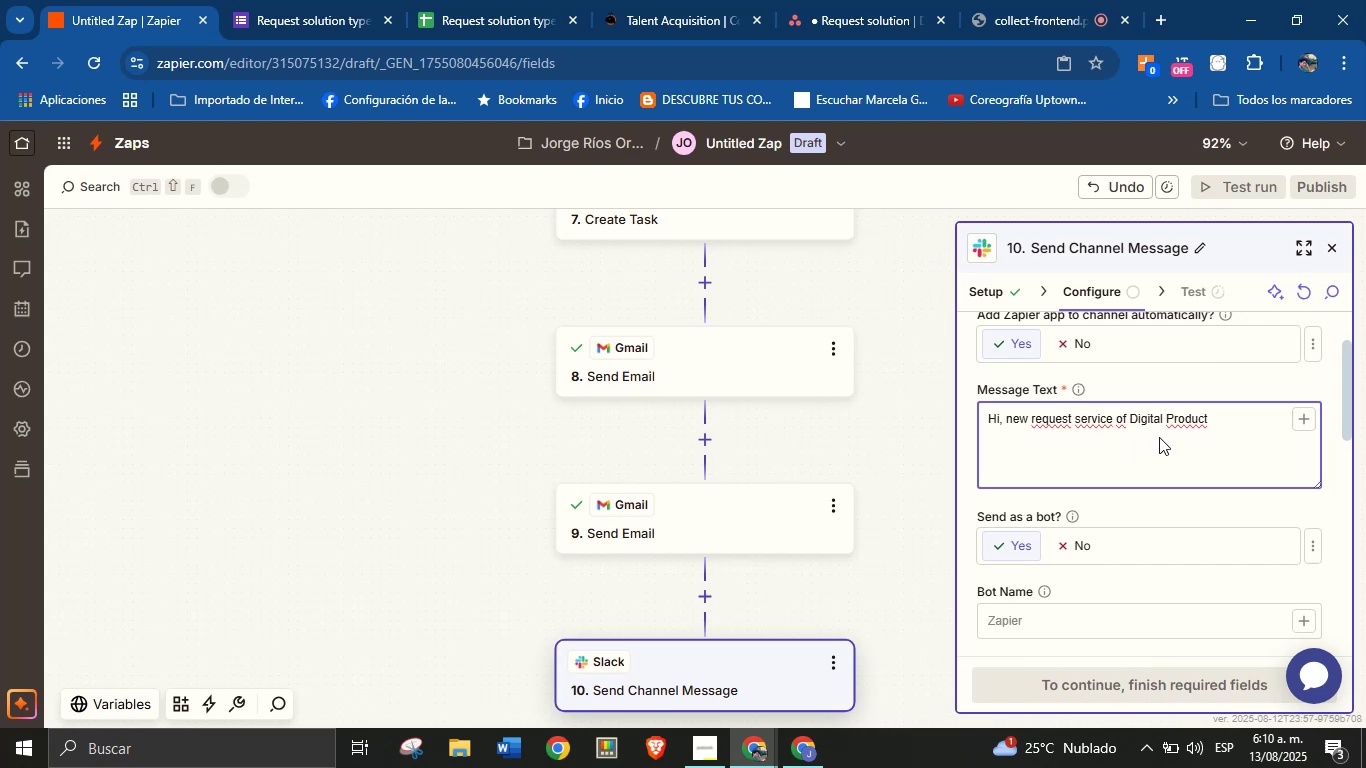 
left_click([1223, 417])
 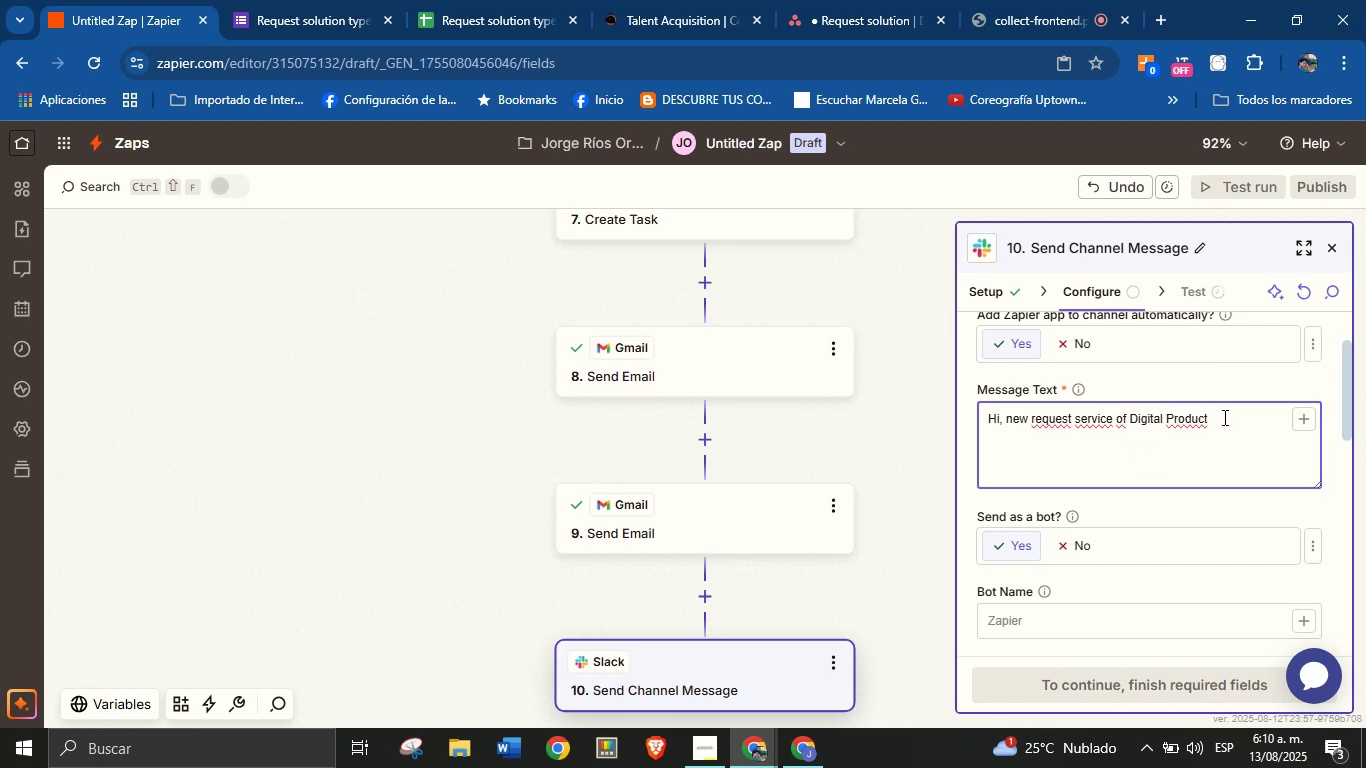 
key(Period)
 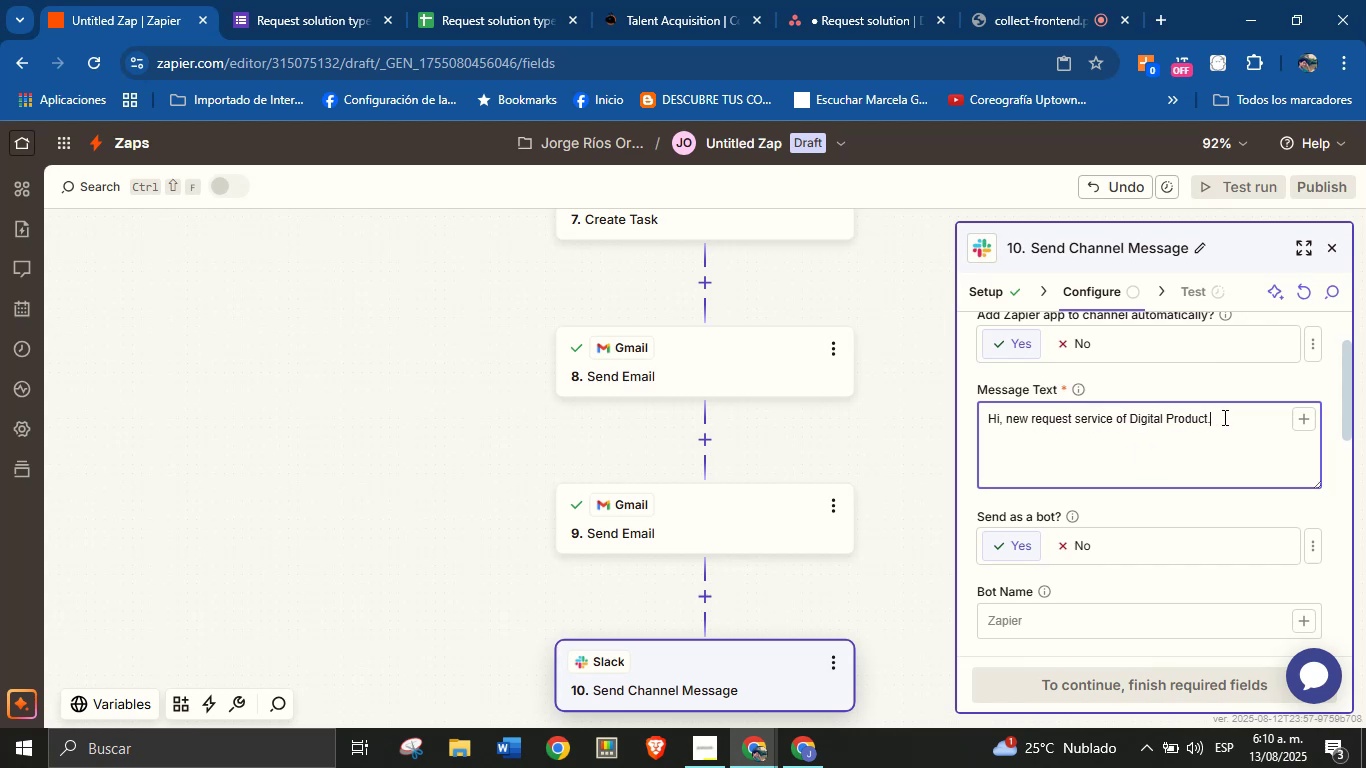 
key(Enter)
 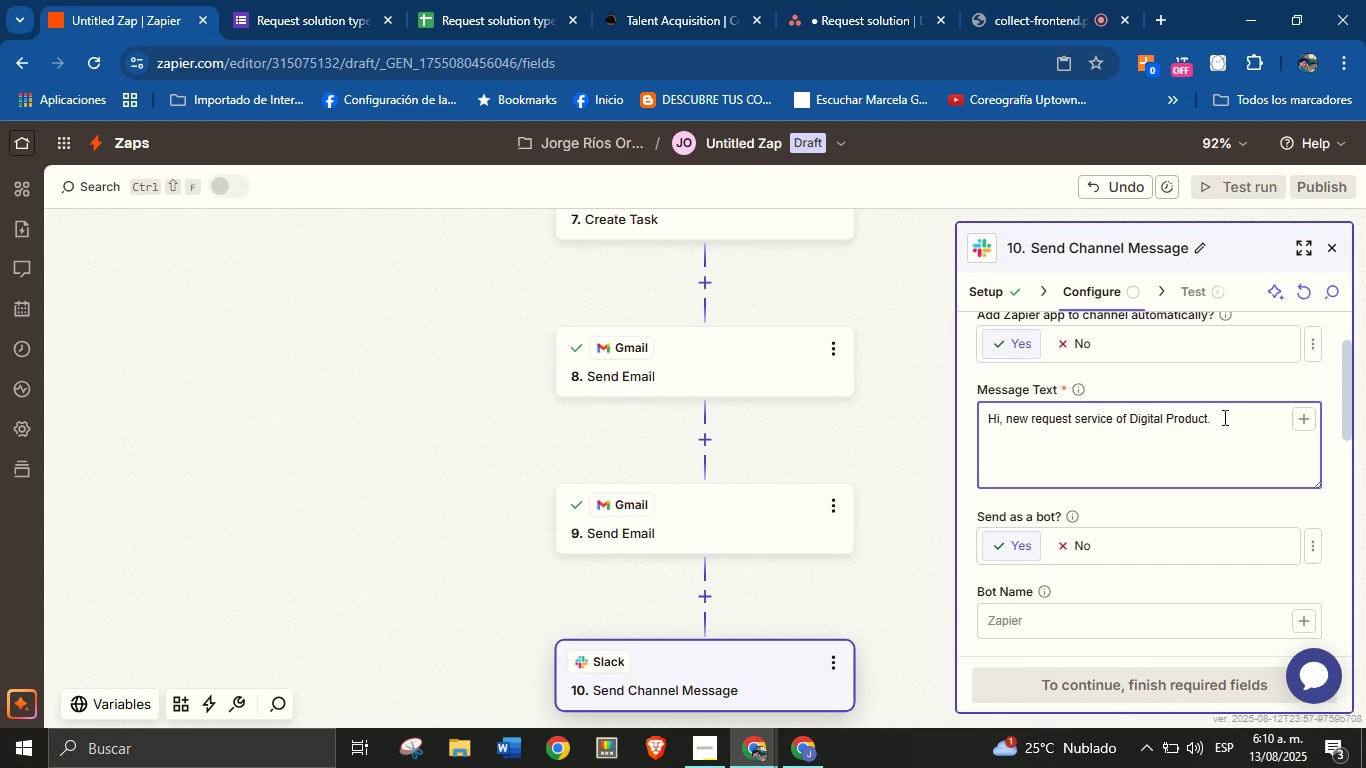 
type(Nam)
key(Backspace)
key(Backspace)
key(Backspace)
type(Client[s name> )
 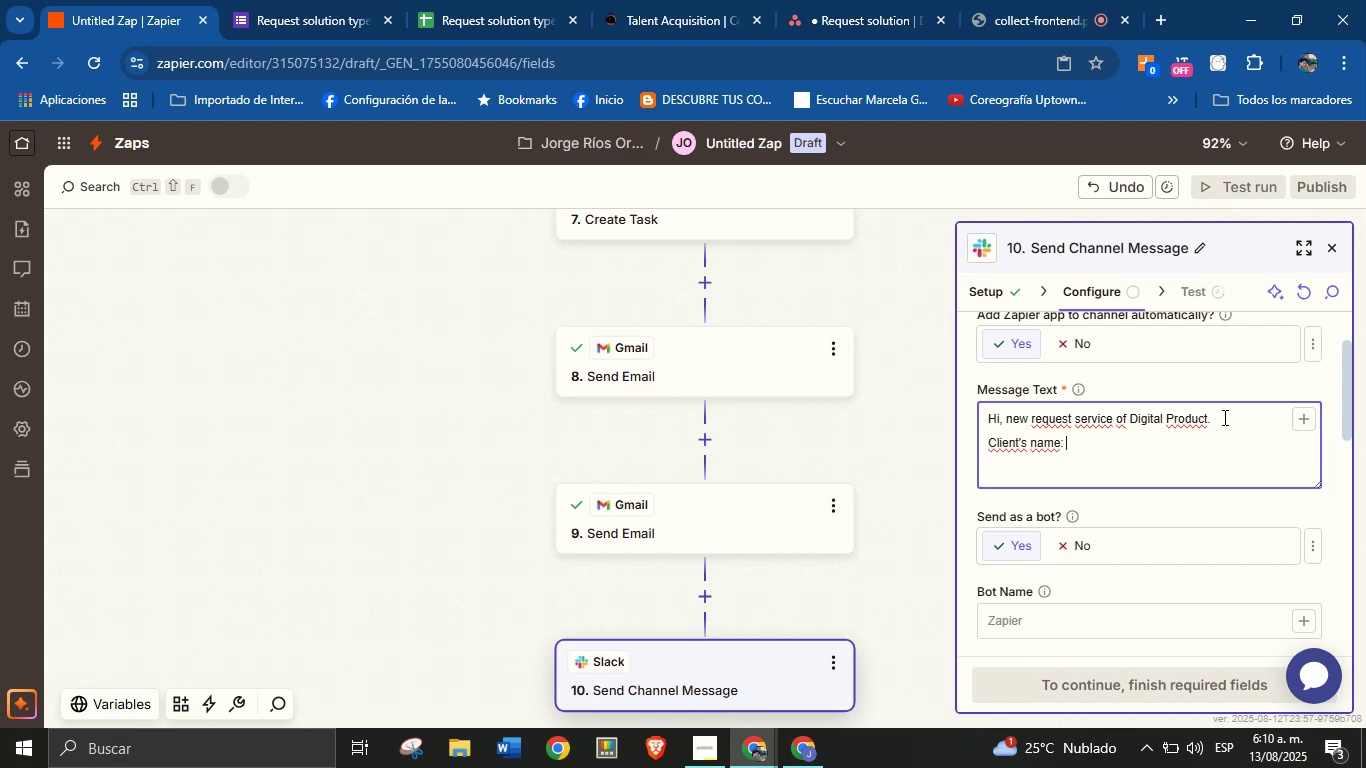 
left_click([1305, 422])
 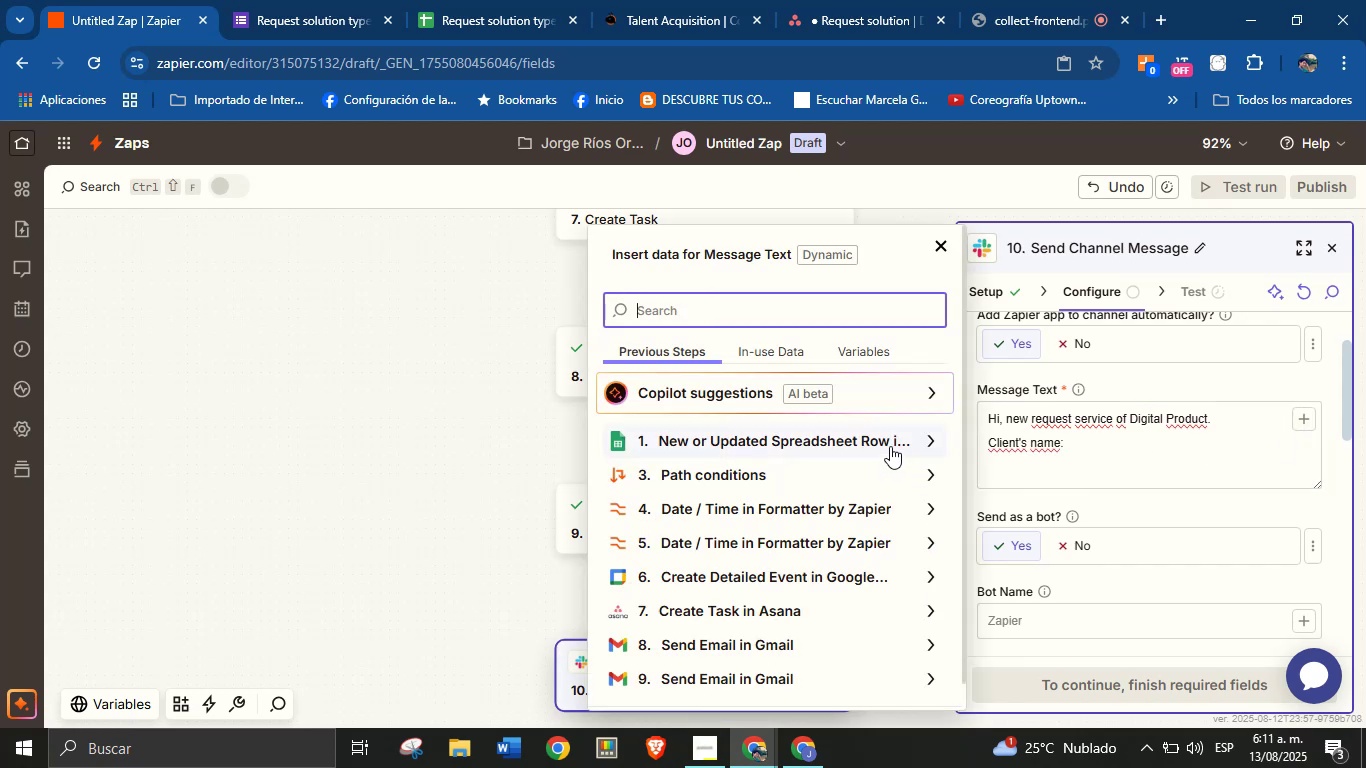 
left_click([890, 446])
 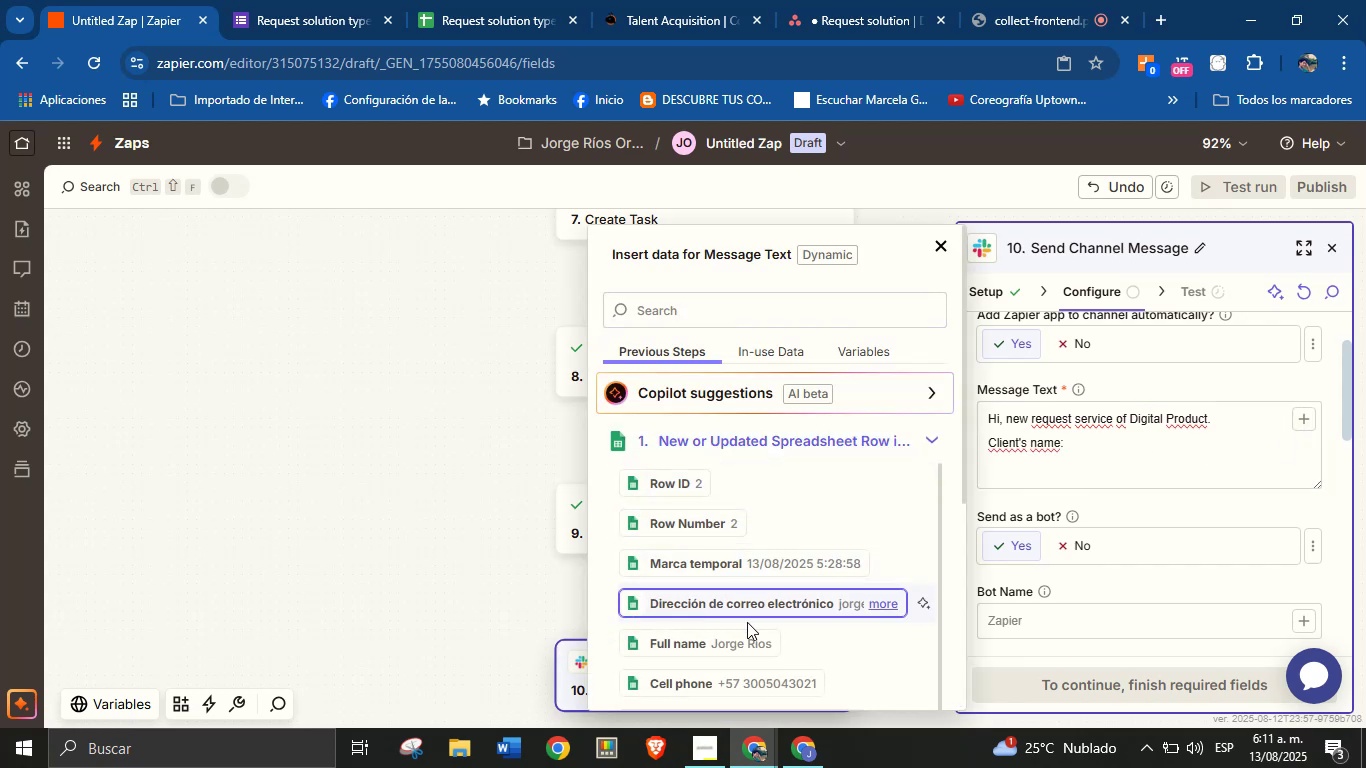 
left_click([751, 637])
 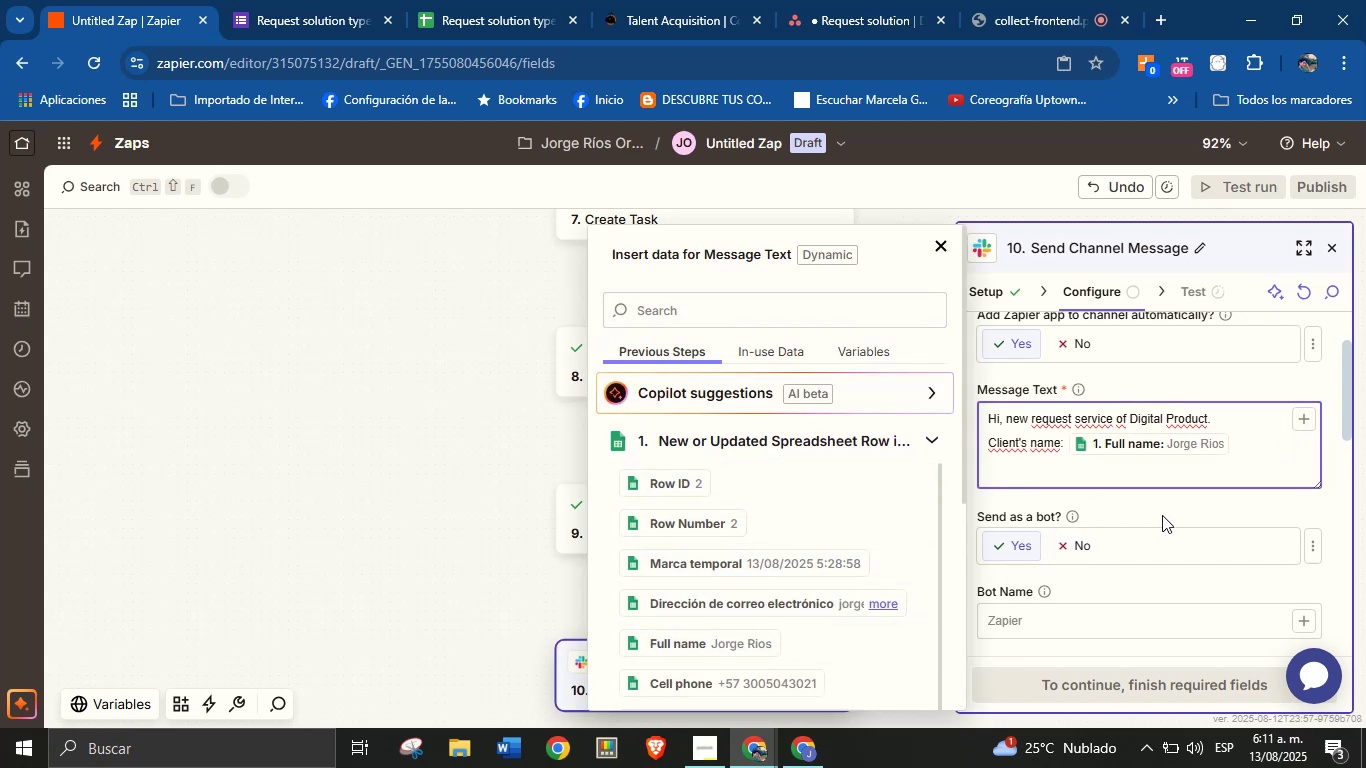 
key(Enter)
 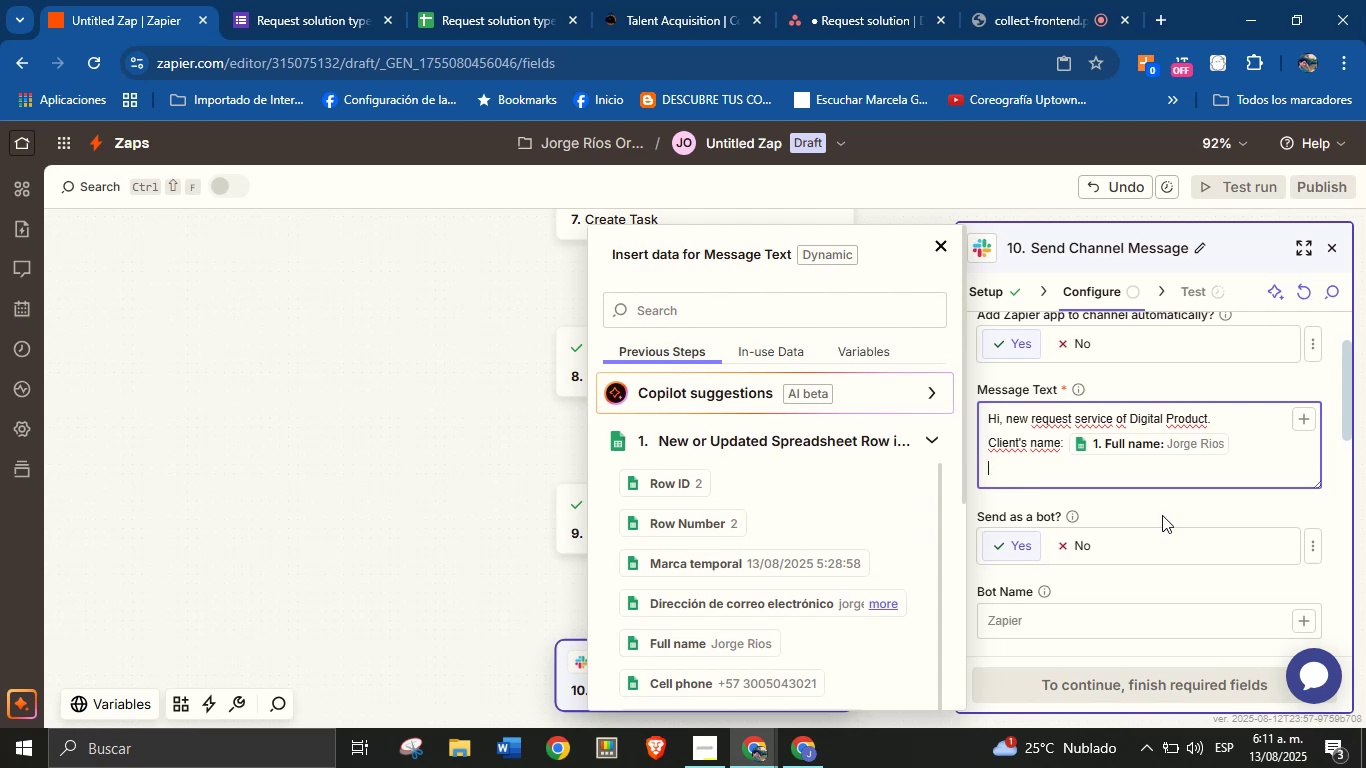 
type(Contact)
 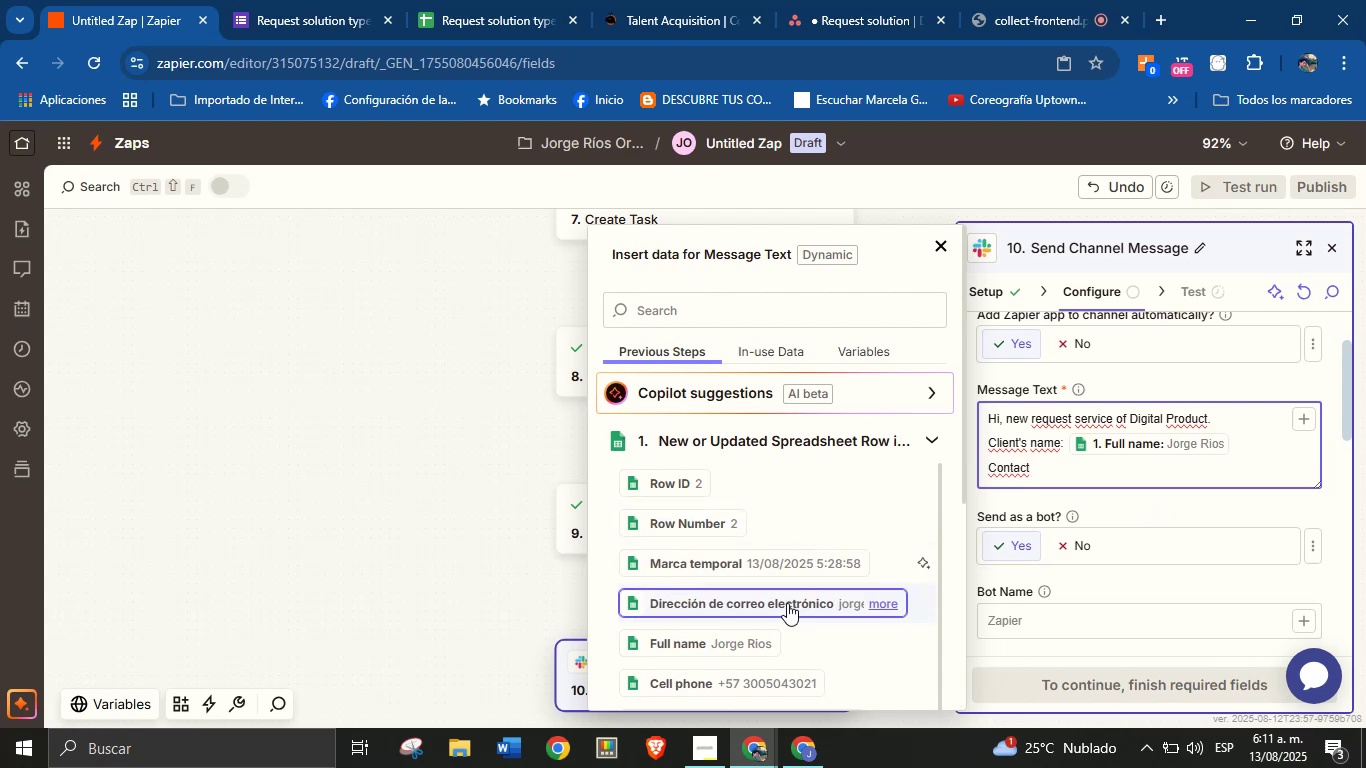 
left_click([791, 598])
 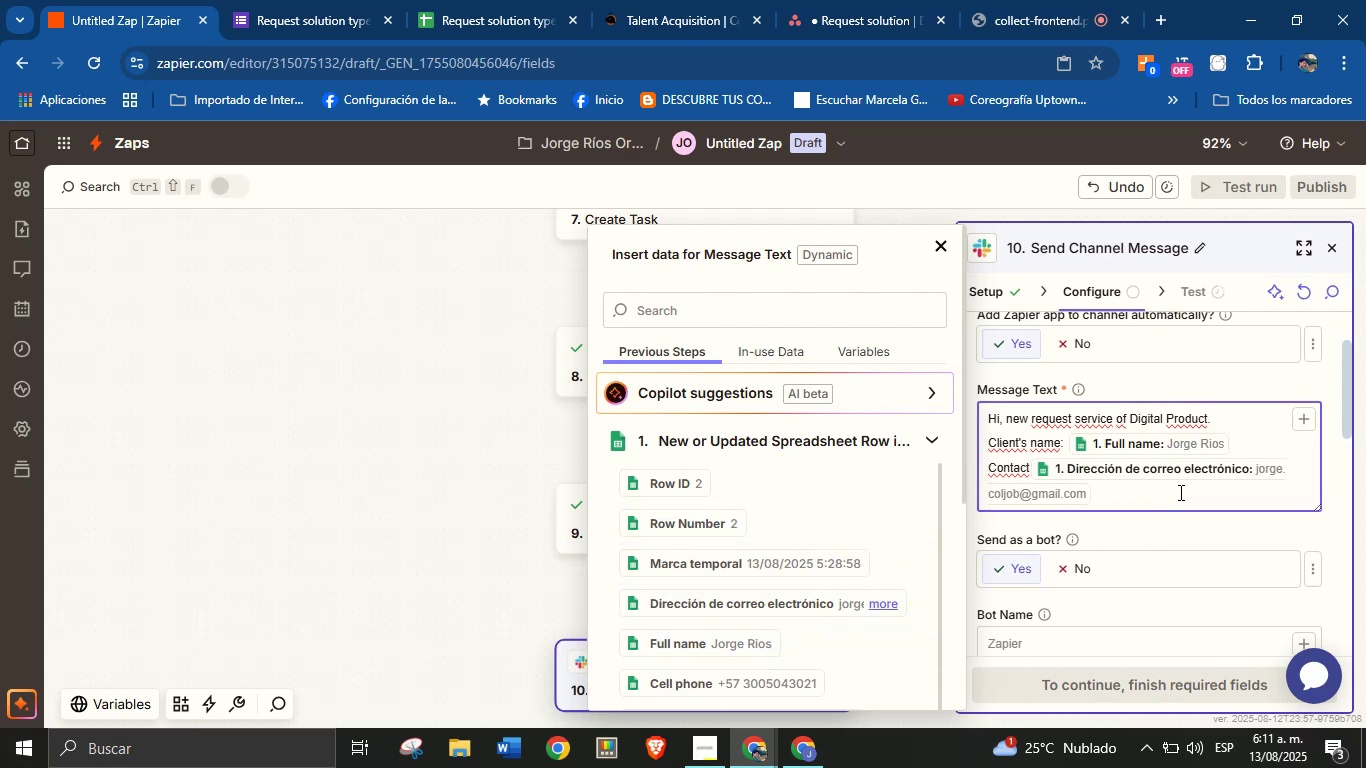 
key(Enter)
 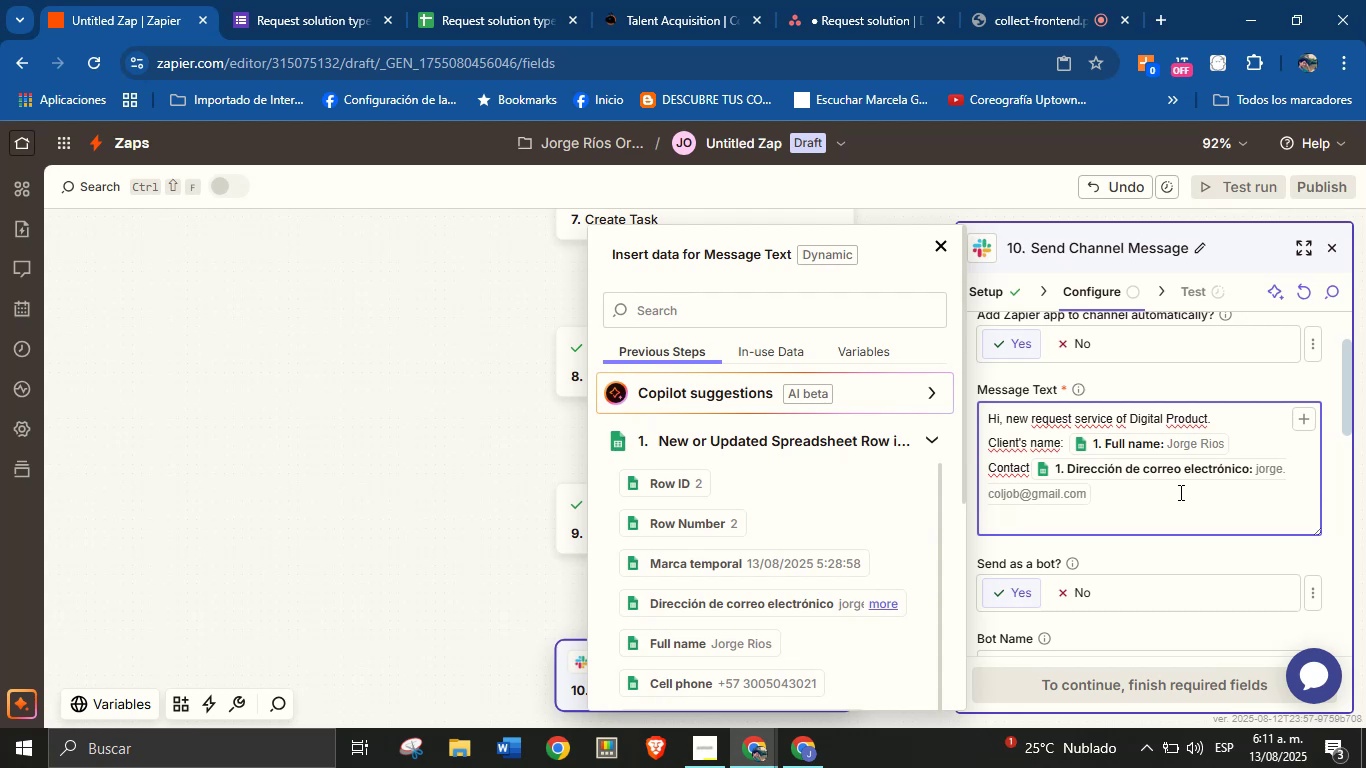 
wait(10.27)
 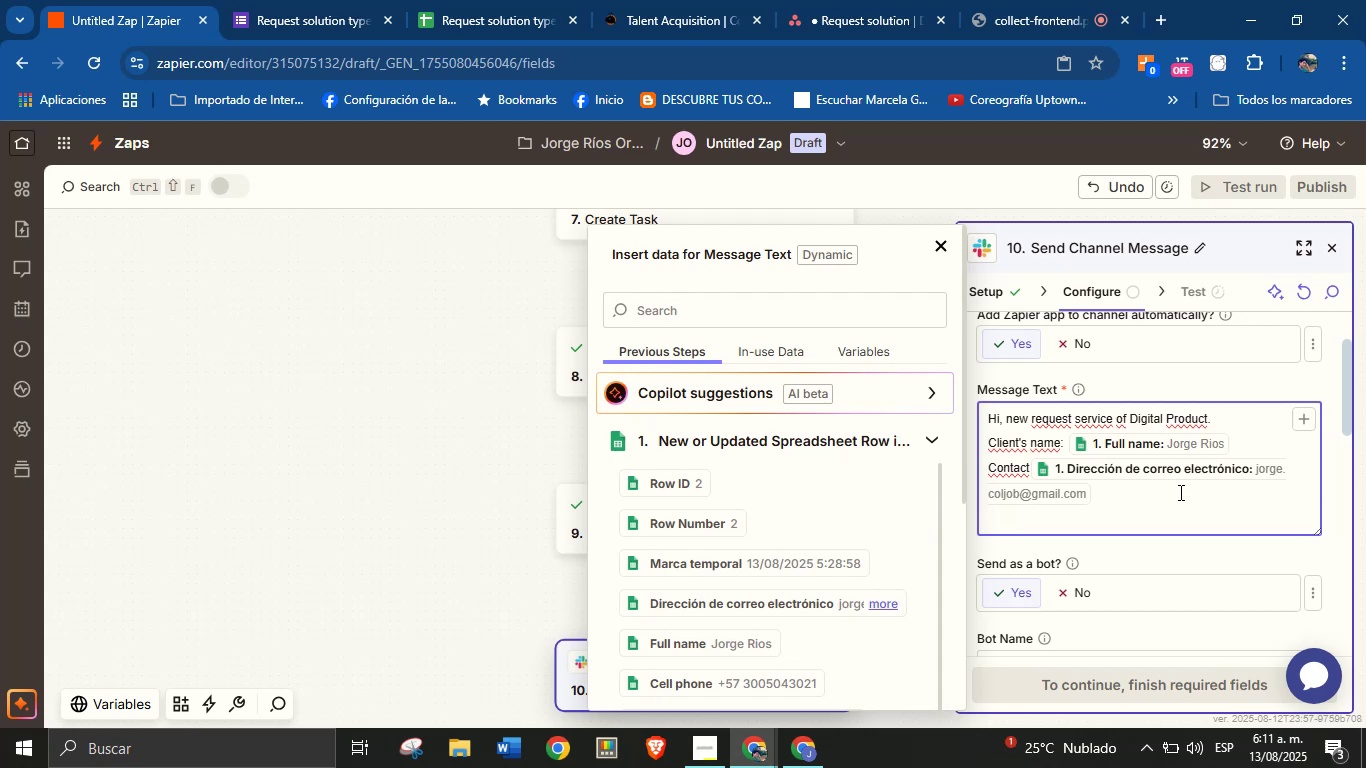 
type(See details here> )
 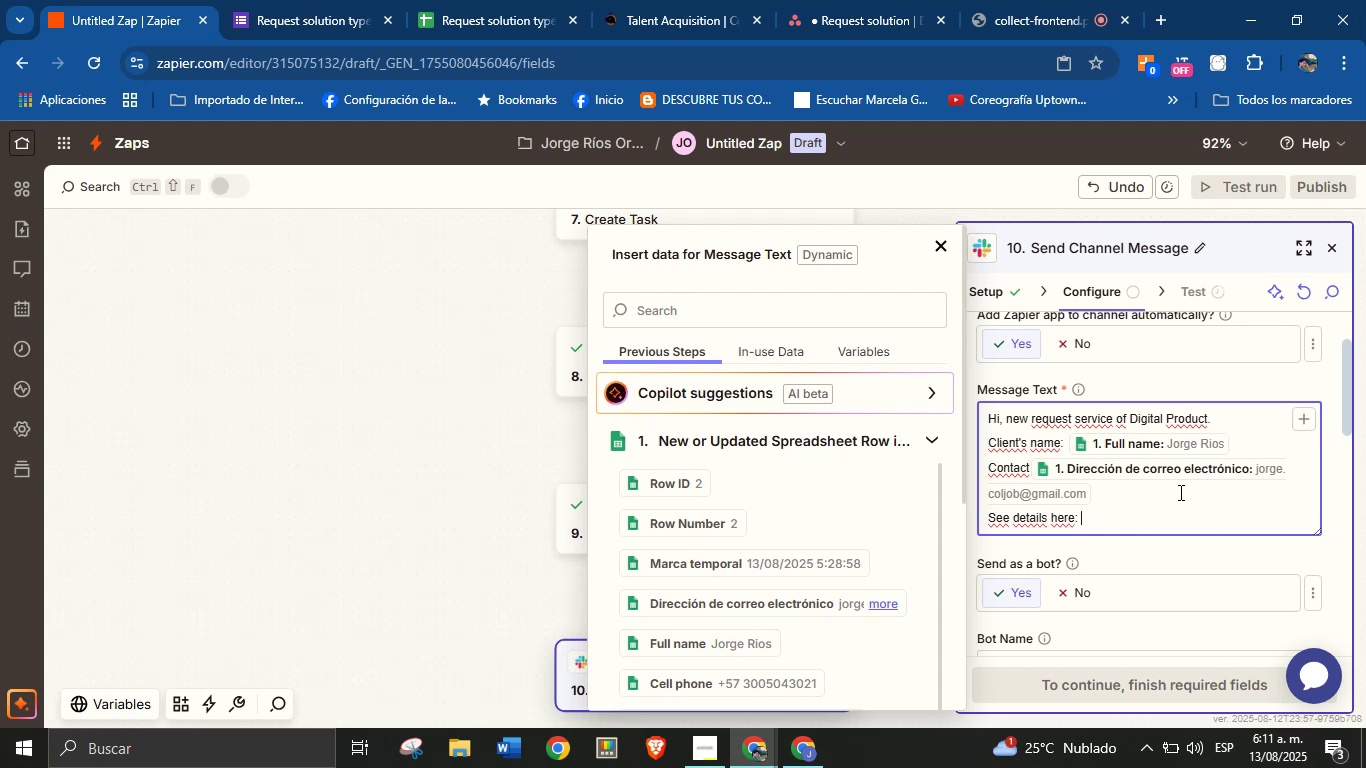 
left_click([937, 440])
 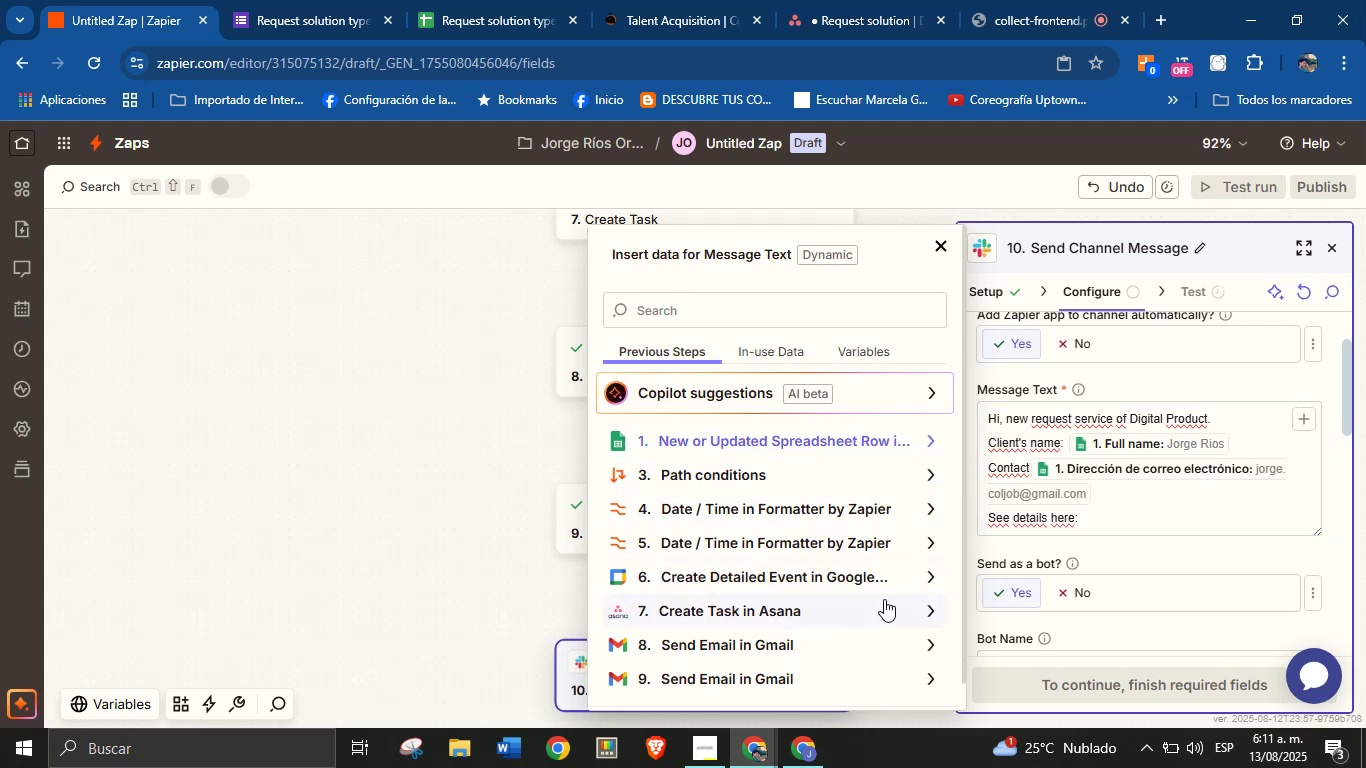 
left_click([922, 608])
 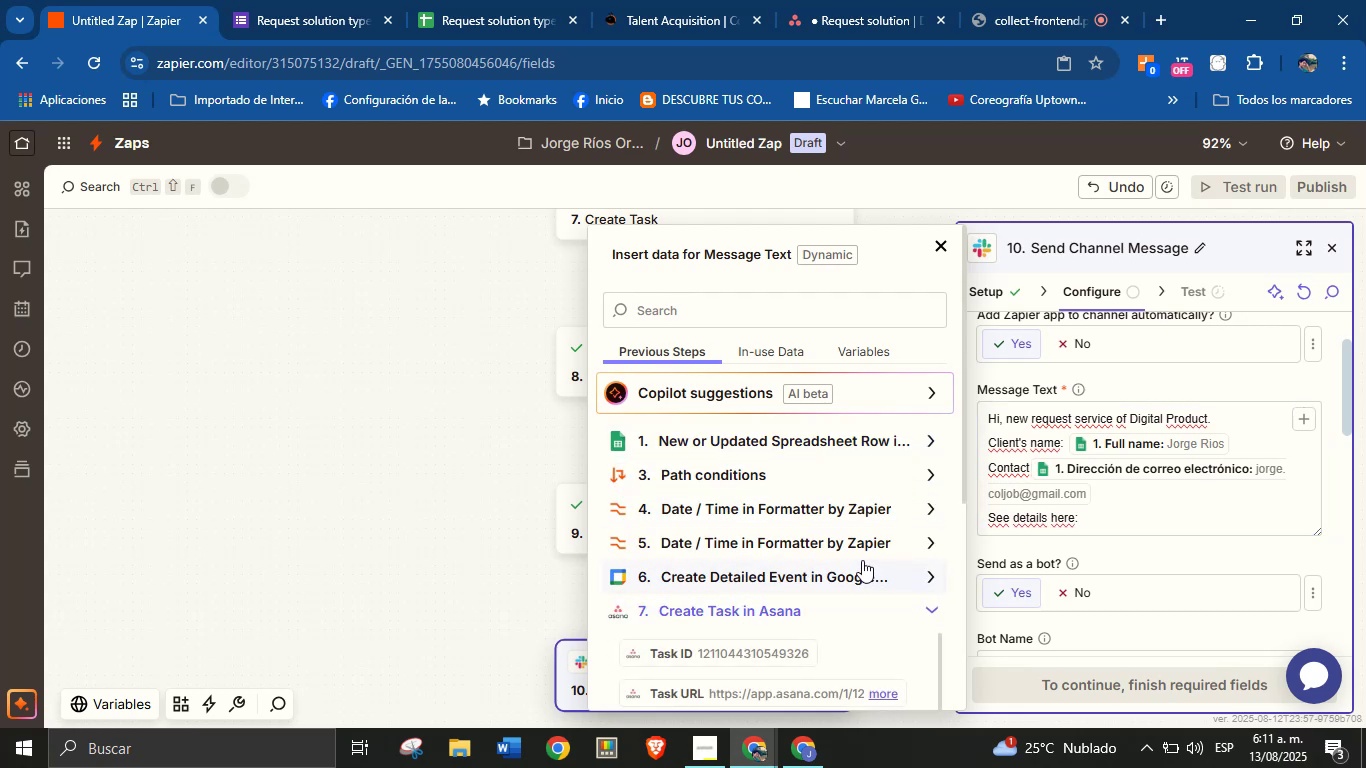 
scroll: coordinate [841, 545], scroll_direction: down, amount: 1.0
 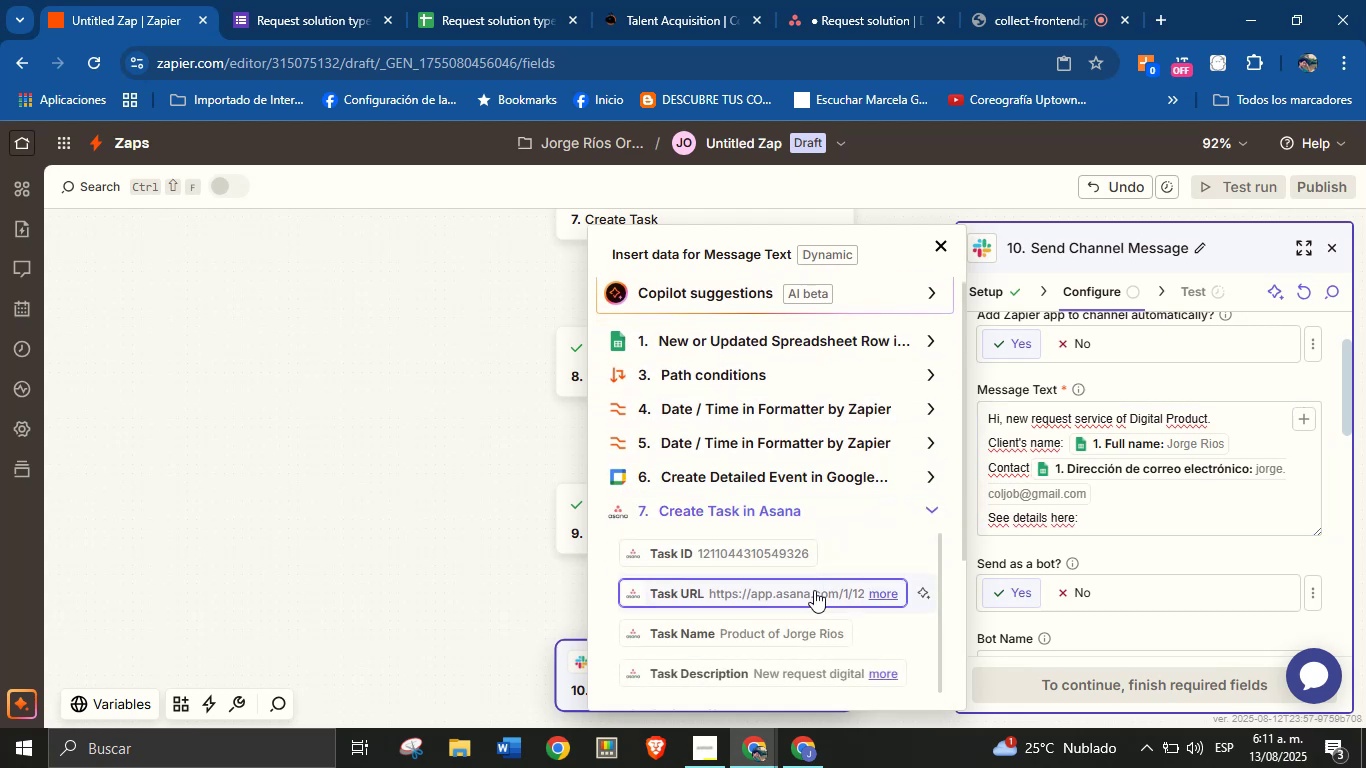 
left_click([810, 596])
 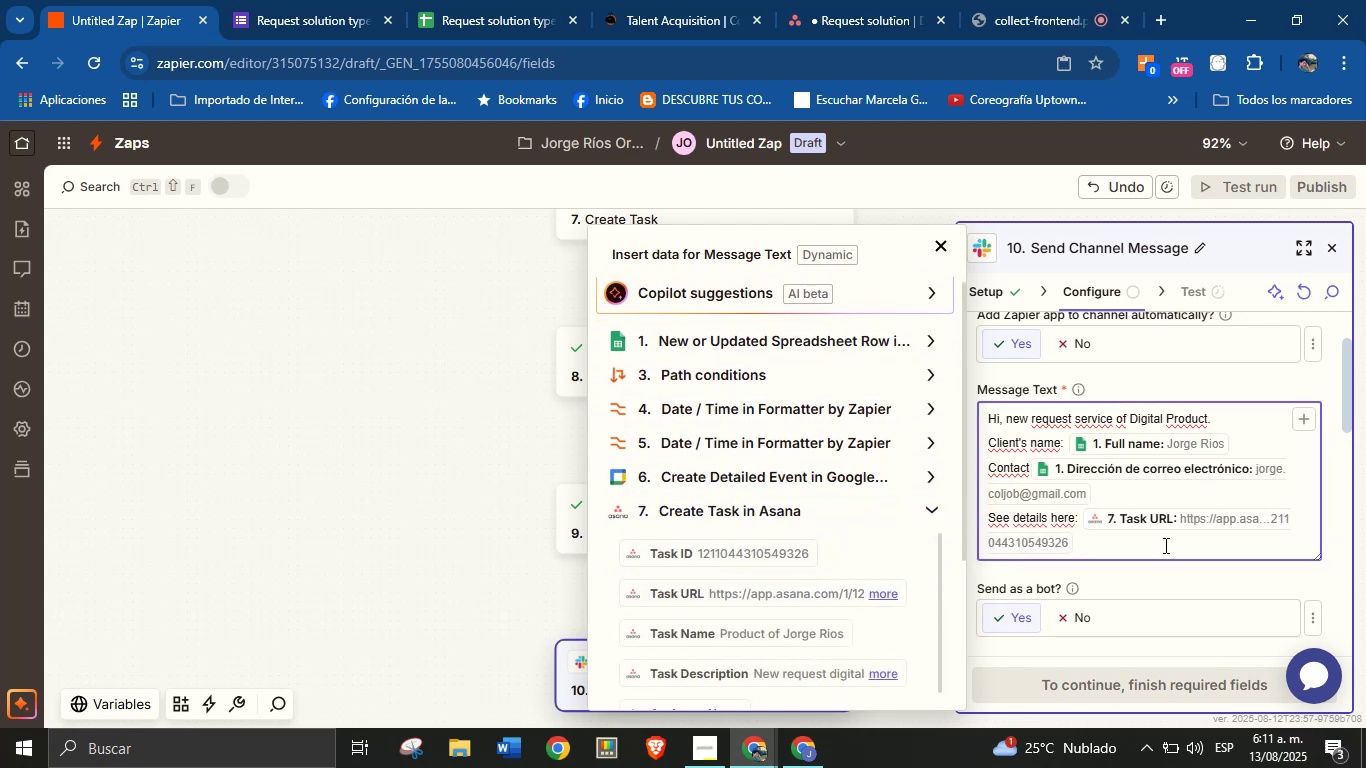 
left_click([1163, 545])
 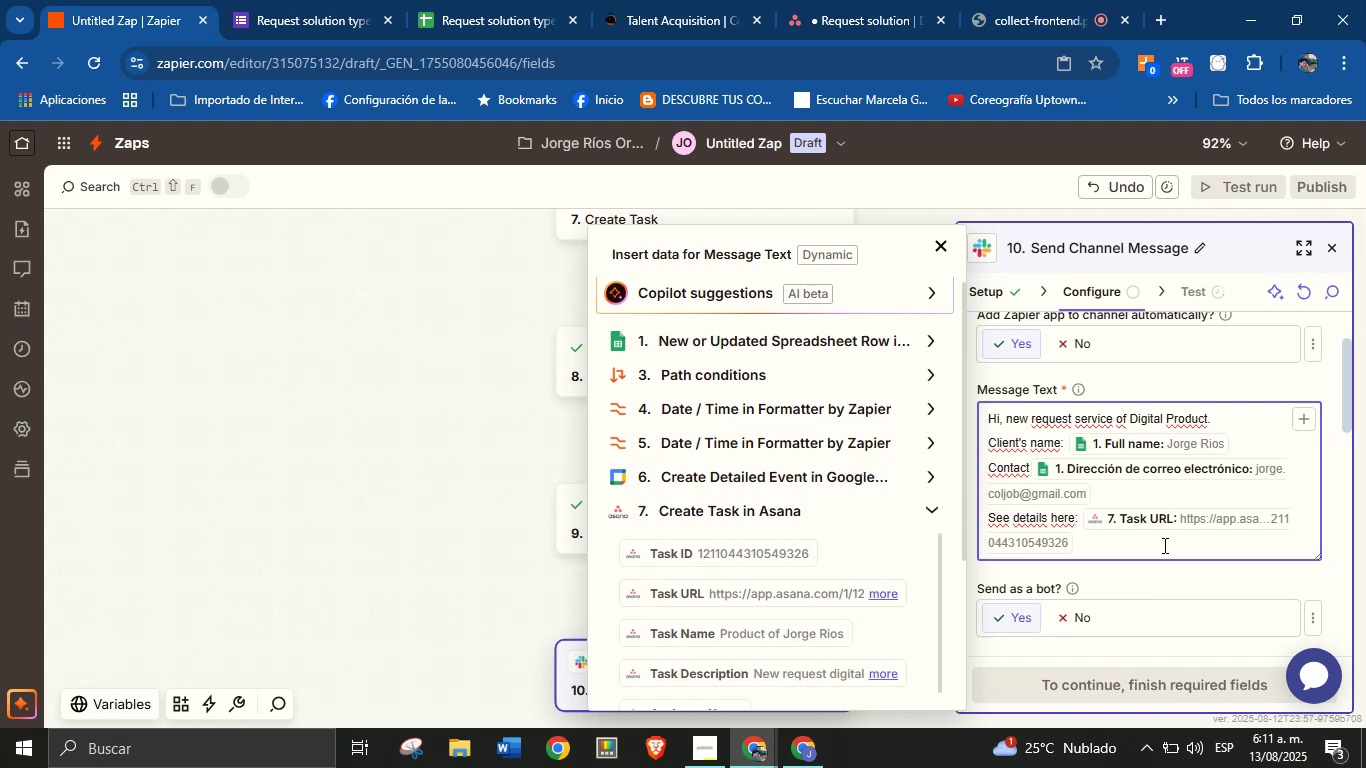 
left_click([1153, 574])
 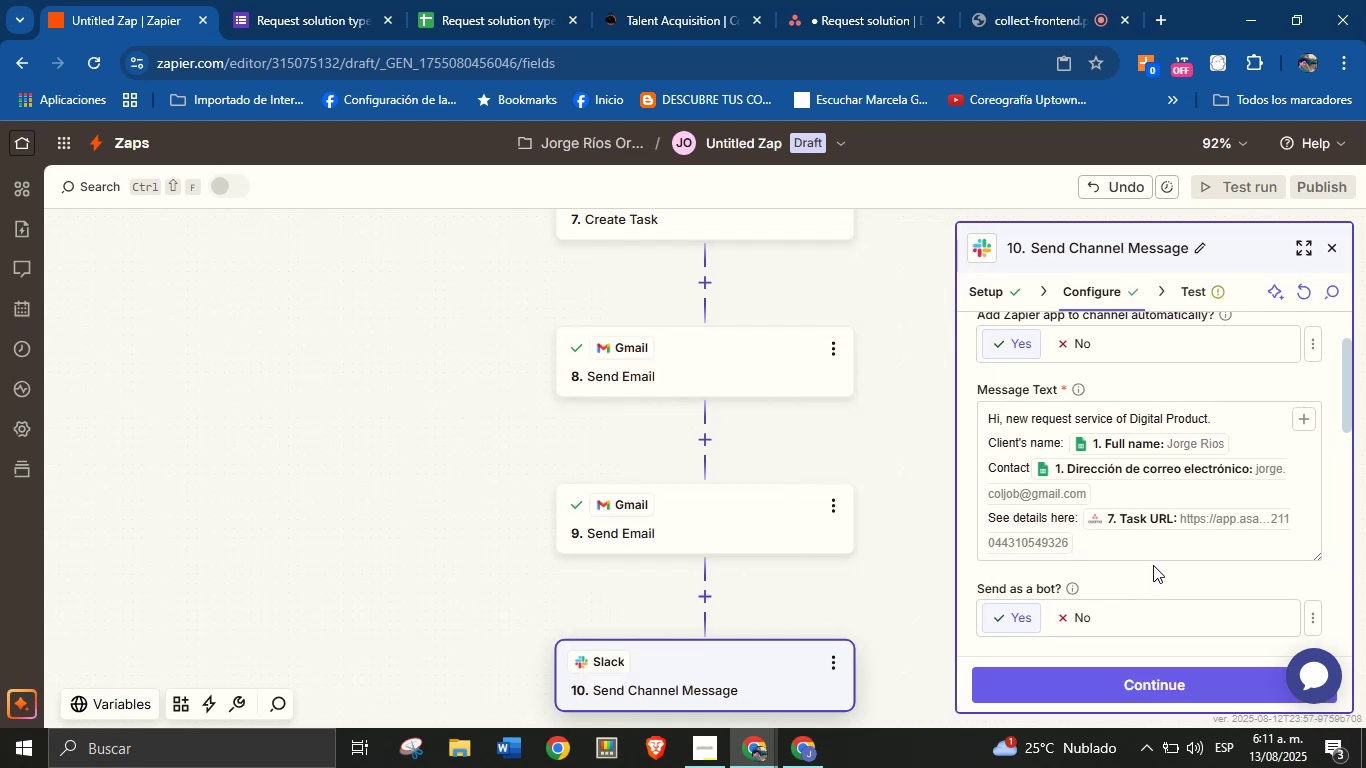 
scroll: coordinate [1161, 504], scroll_direction: down, amount: 1.0
 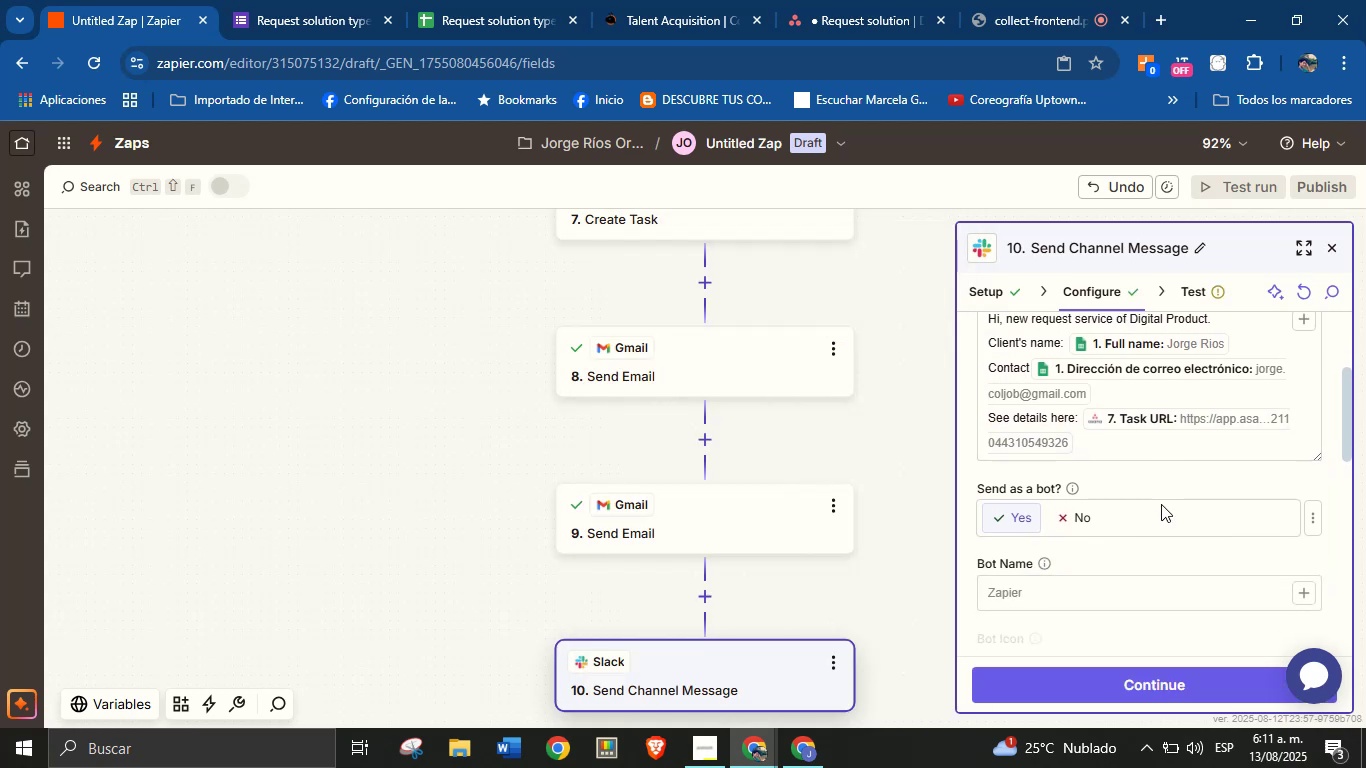 
scroll: coordinate [1161, 503], scroll_direction: none, amount: 0.0
 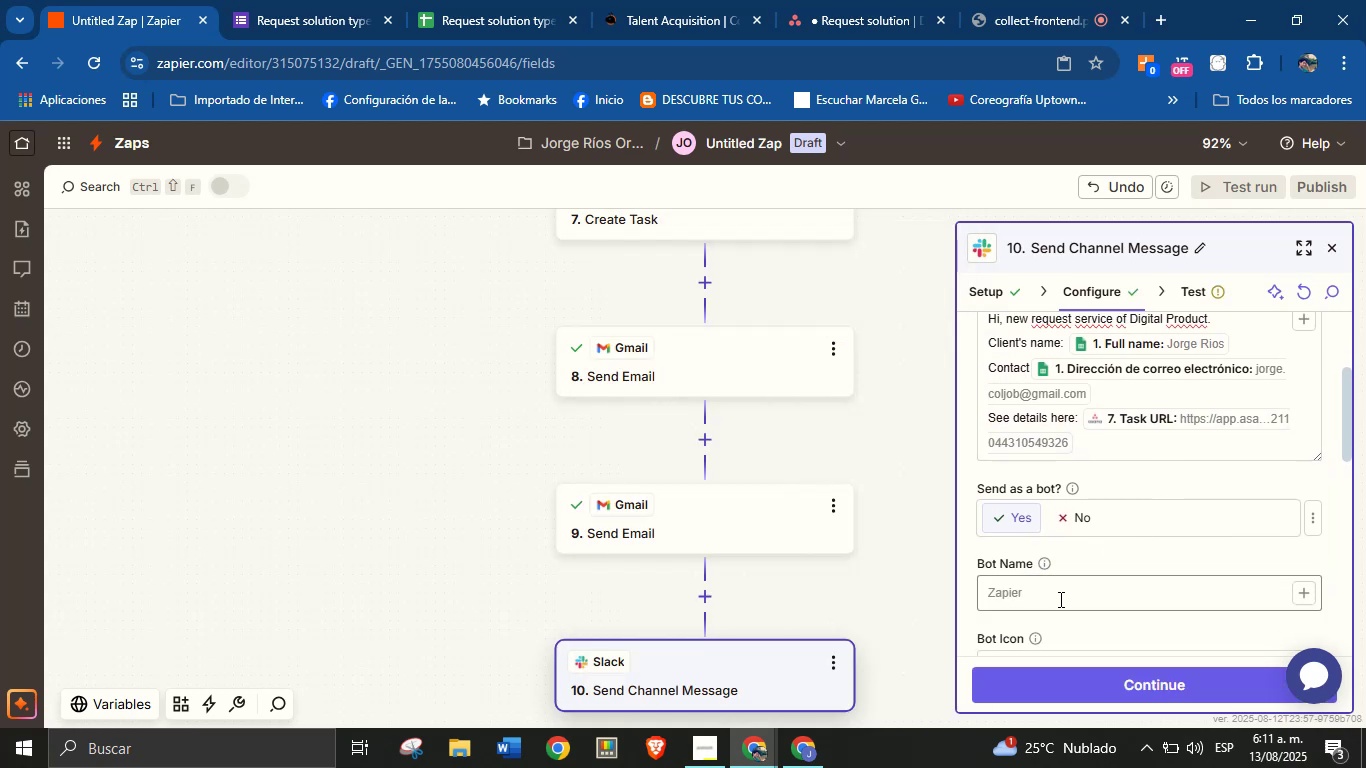 
left_click([1061, 596])
 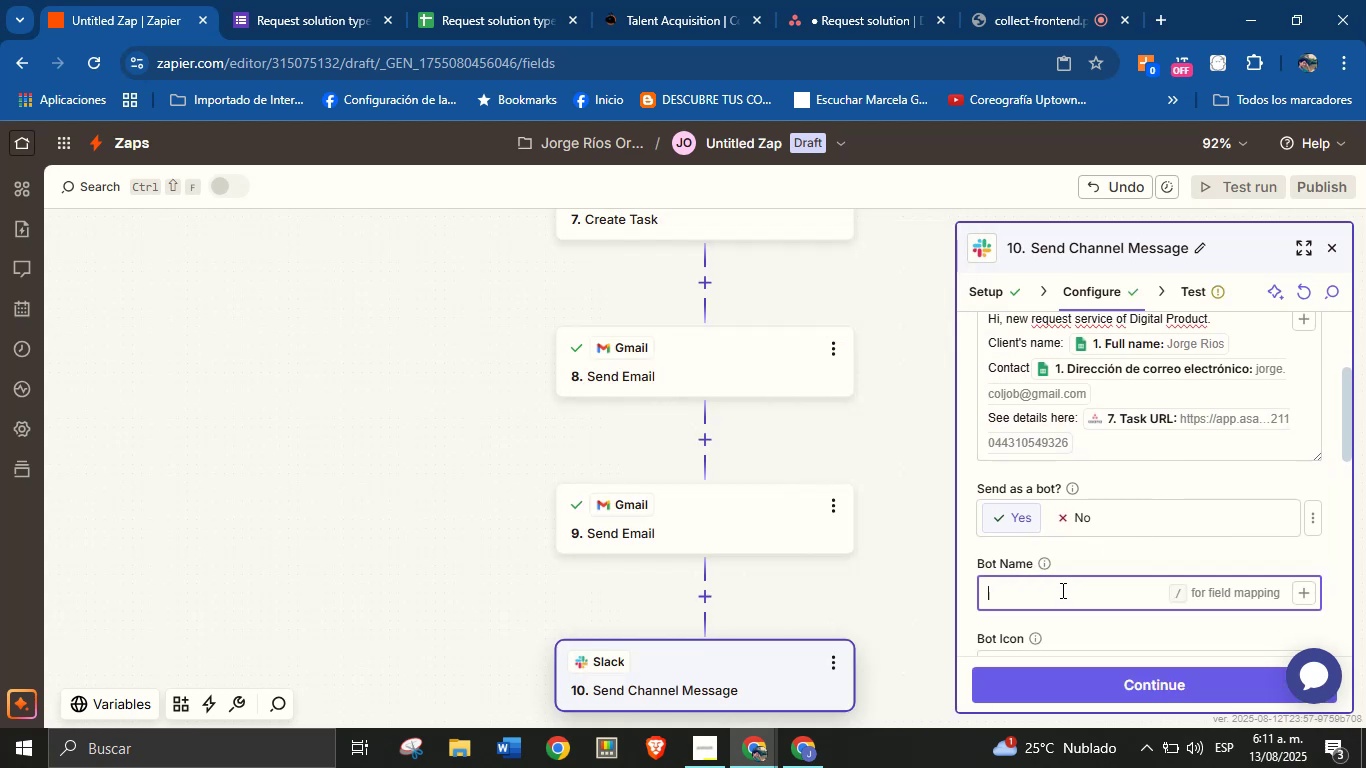 
type(Orenji from ColJob)
 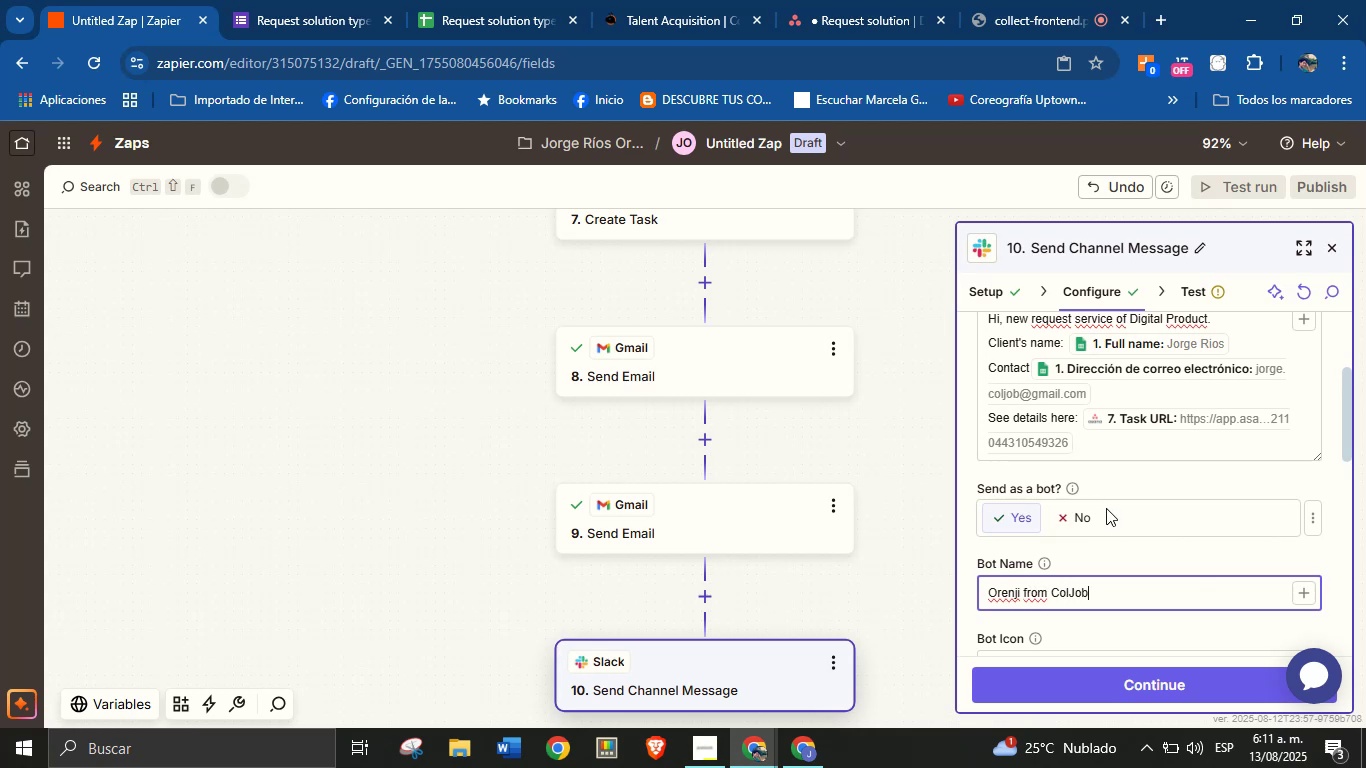 
scroll: coordinate [1093, 515], scroll_direction: down, amount: 4.0
 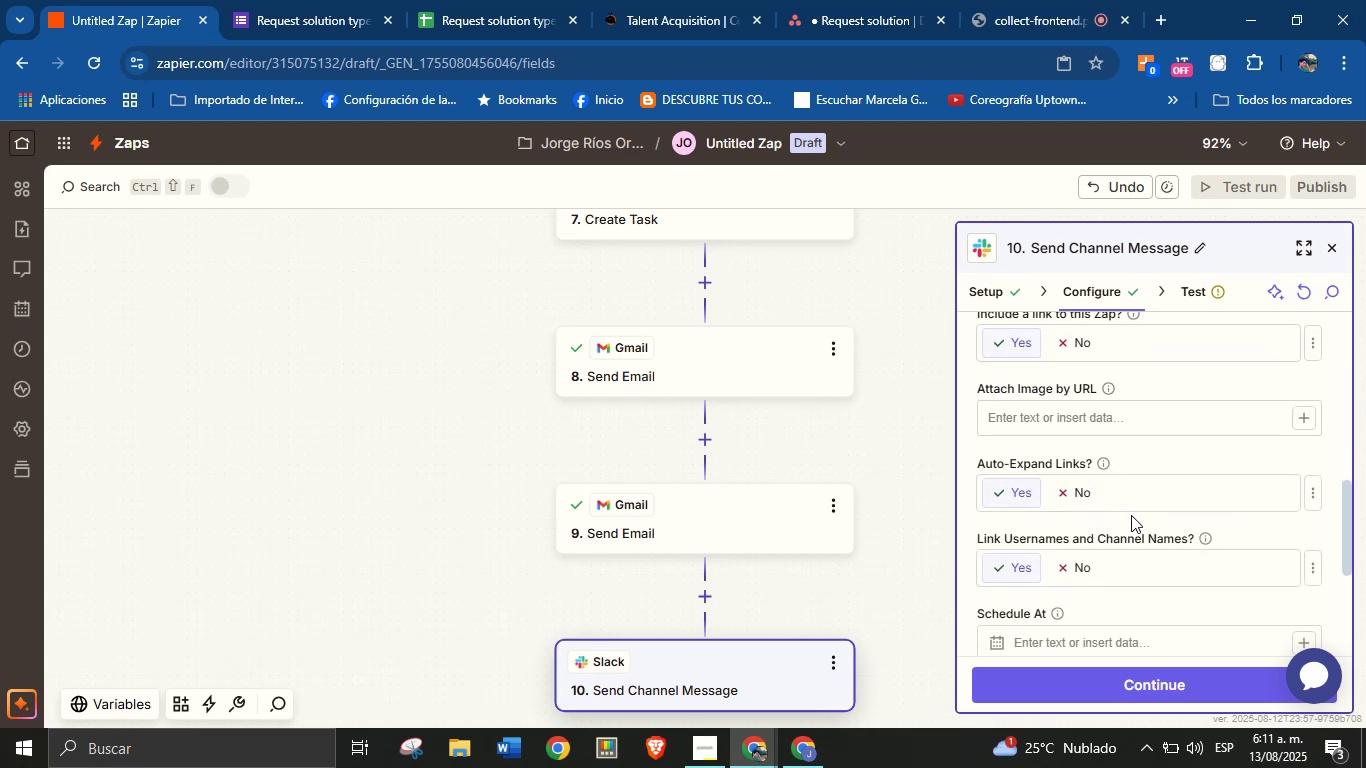 
left_click([1141, 526])
 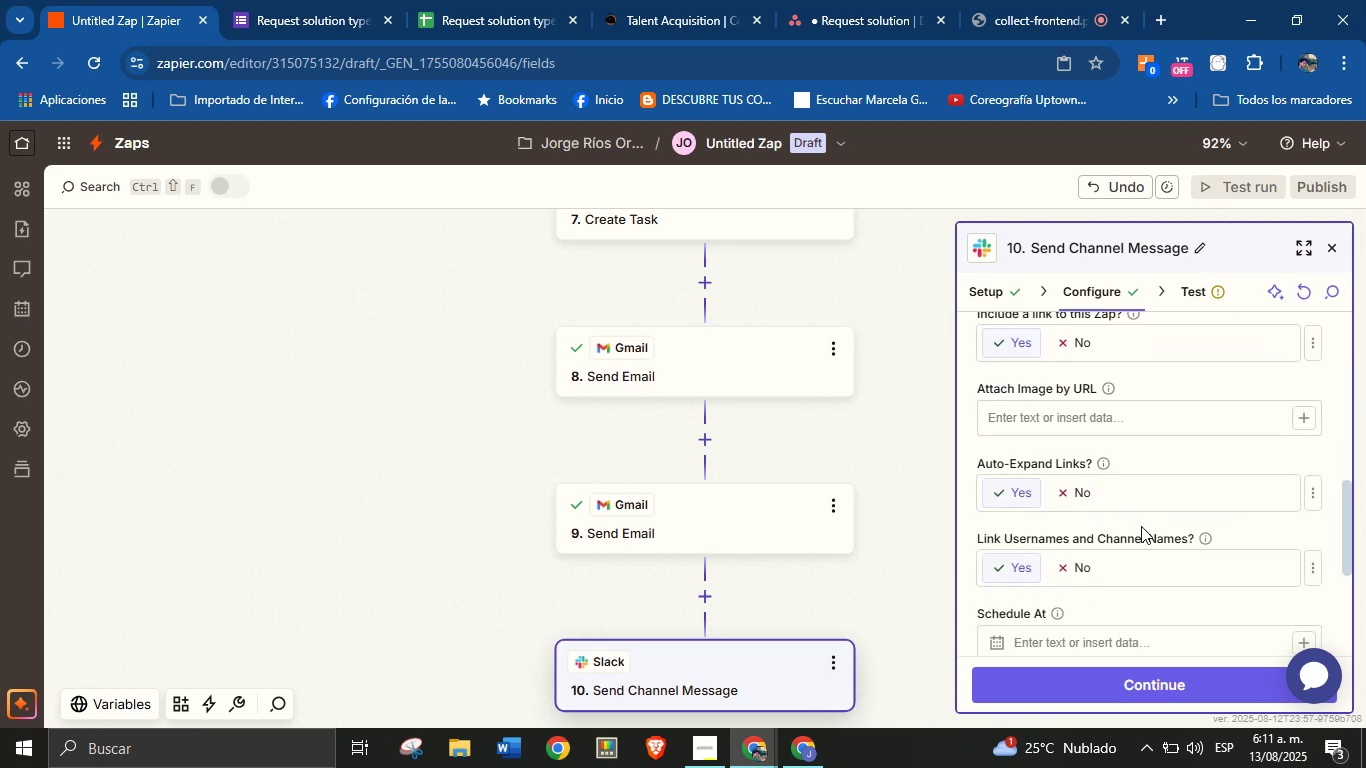 
scroll: coordinate [1158, 475], scroll_direction: down, amount: 5.0
 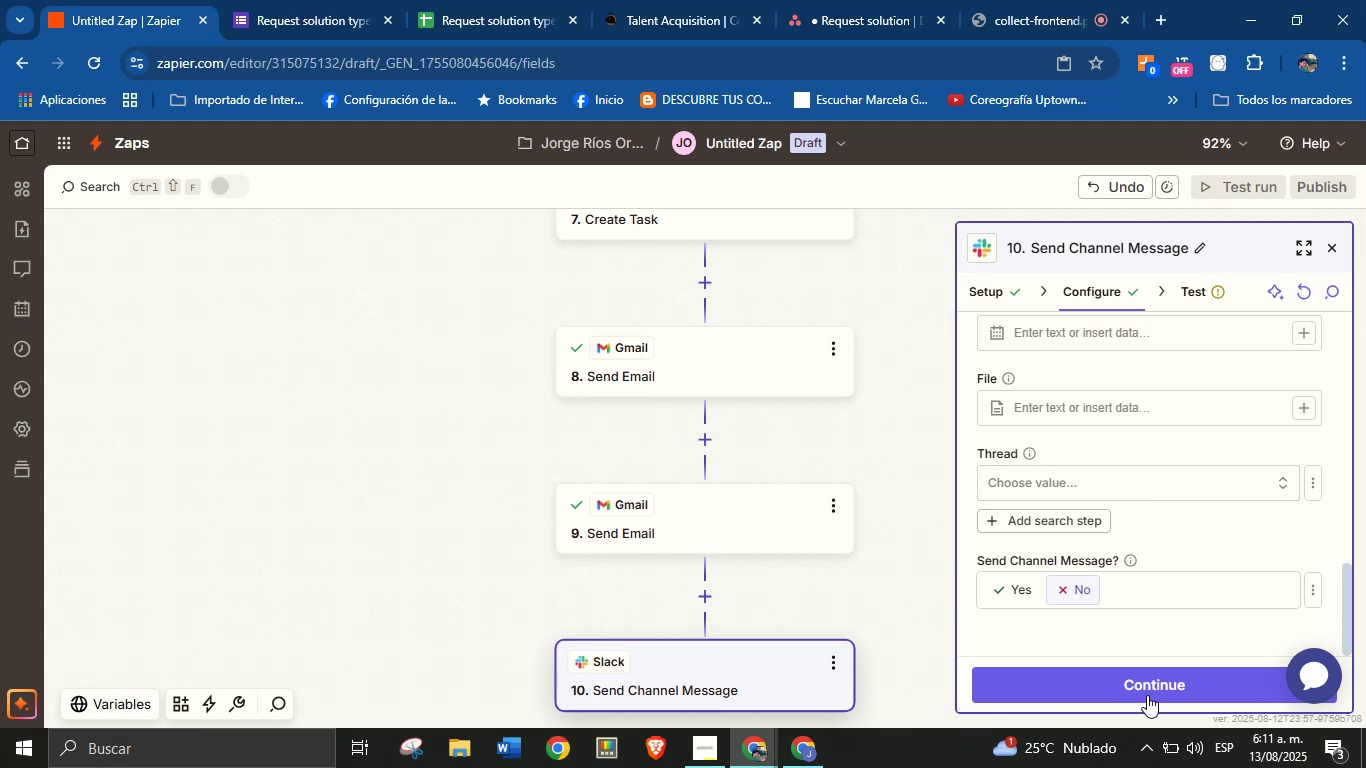 
left_click([1150, 694])
 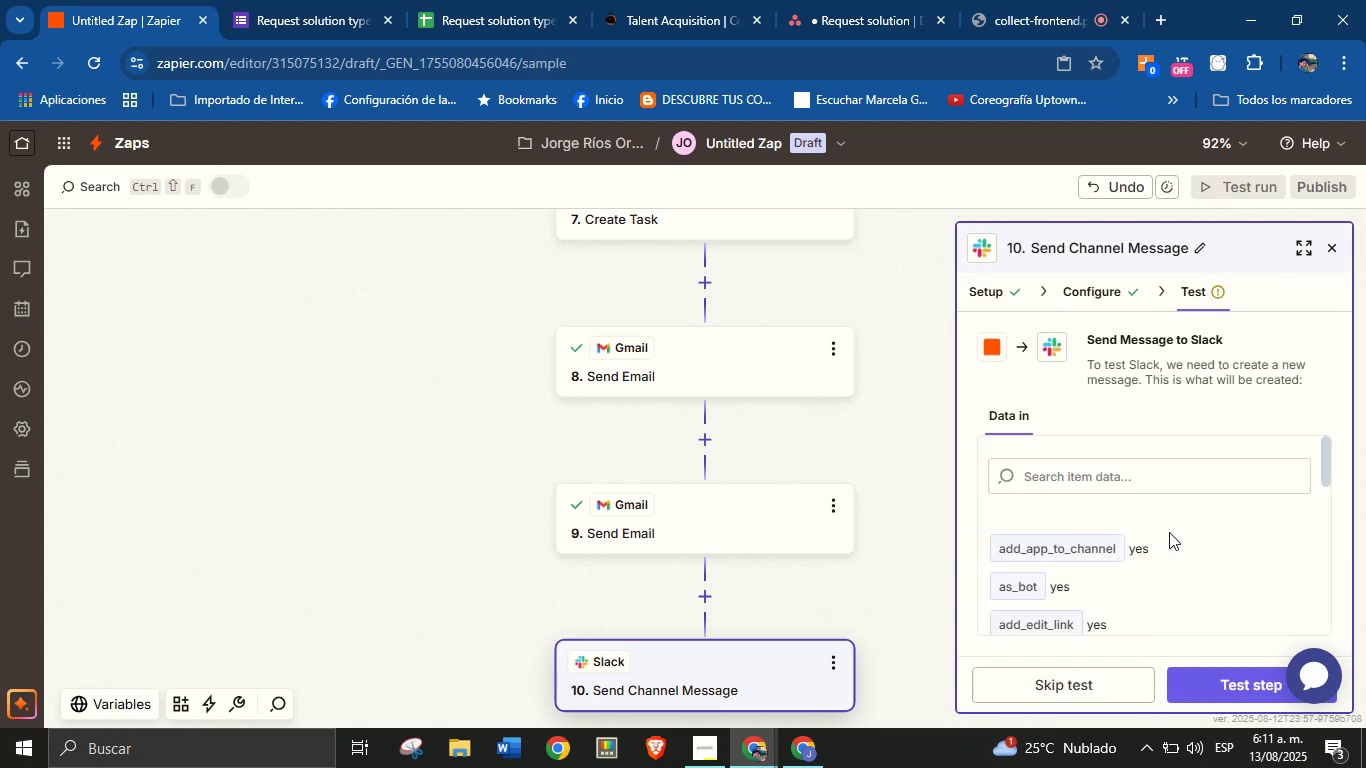 
scroll: coordinate [1159, 500], scroll_direction: down, amount: 3.0
 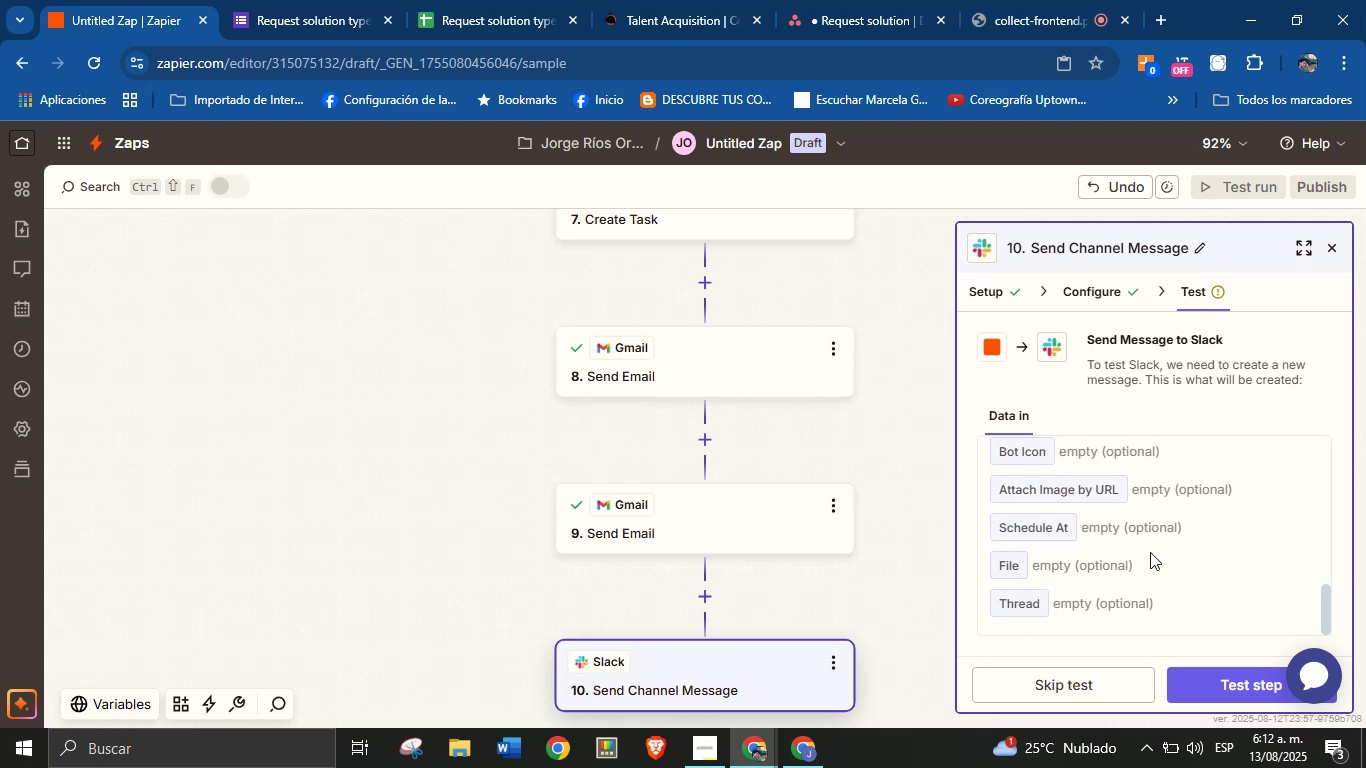 
wait(5.89)
 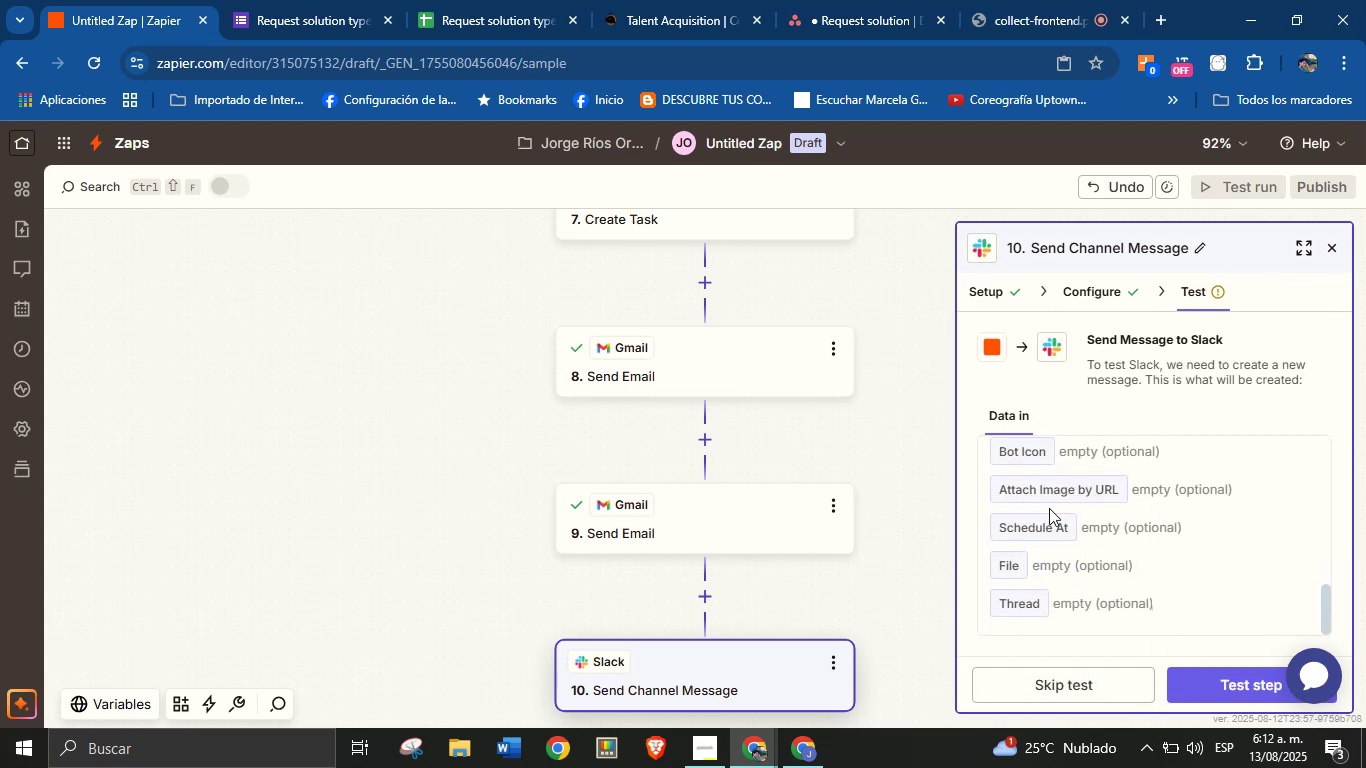 
left_click([1215, 682])
 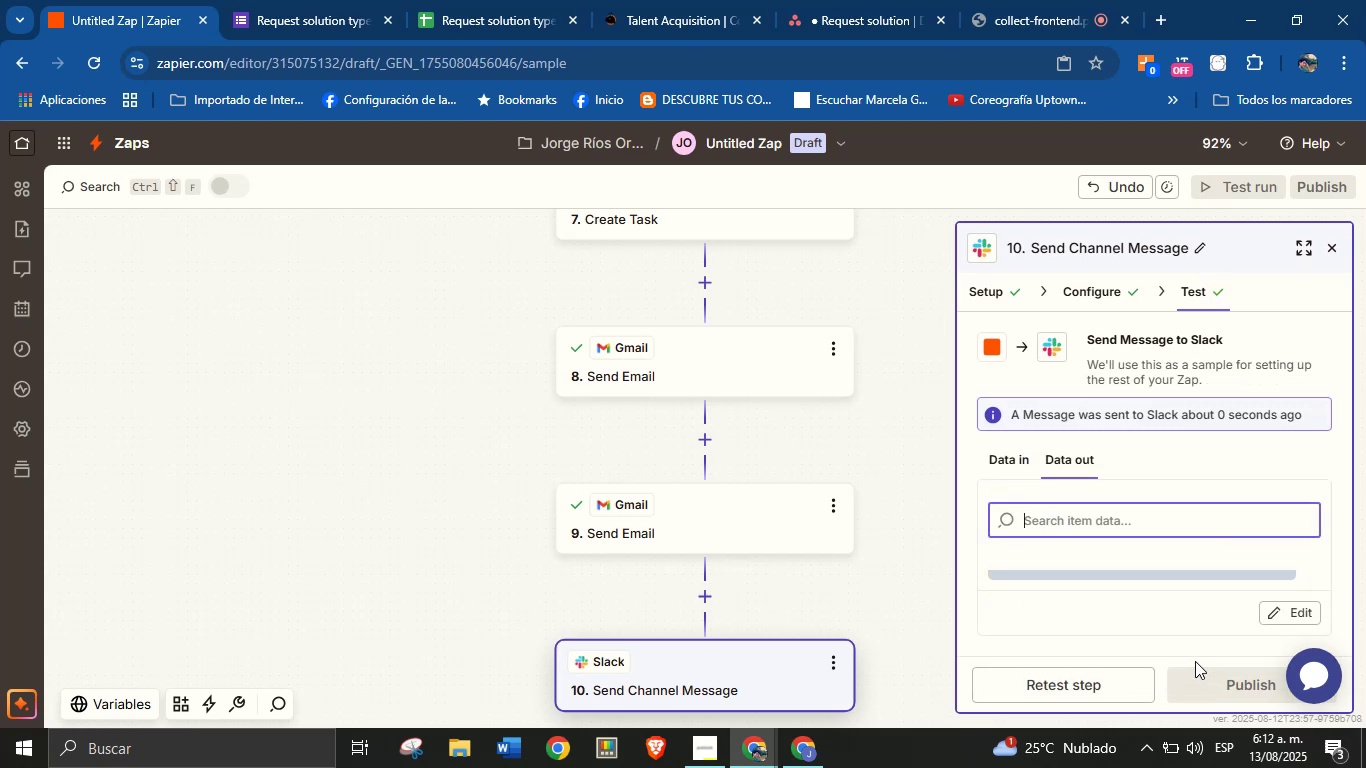 
wait(5.29)
 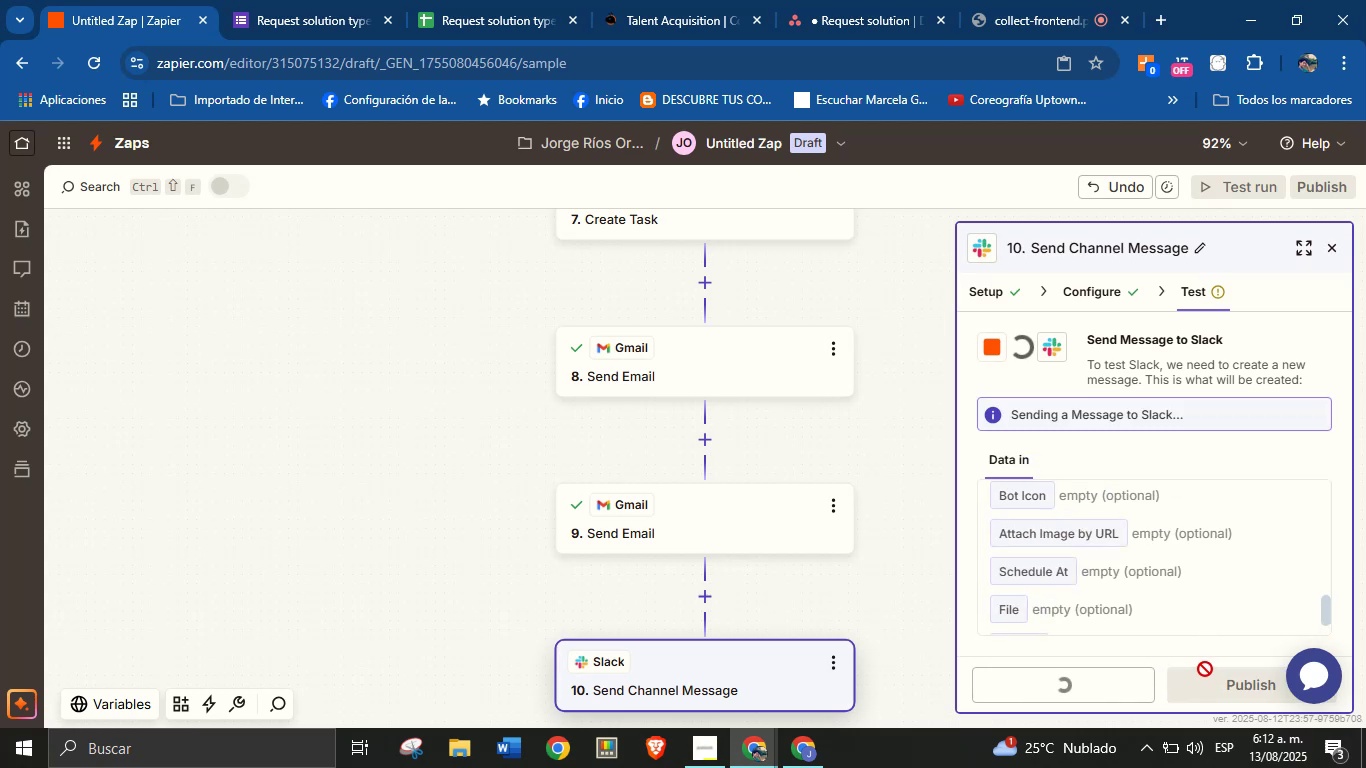 
scroll: coordinate [1133, 561], scroll_direction: down, amount: 1.0
 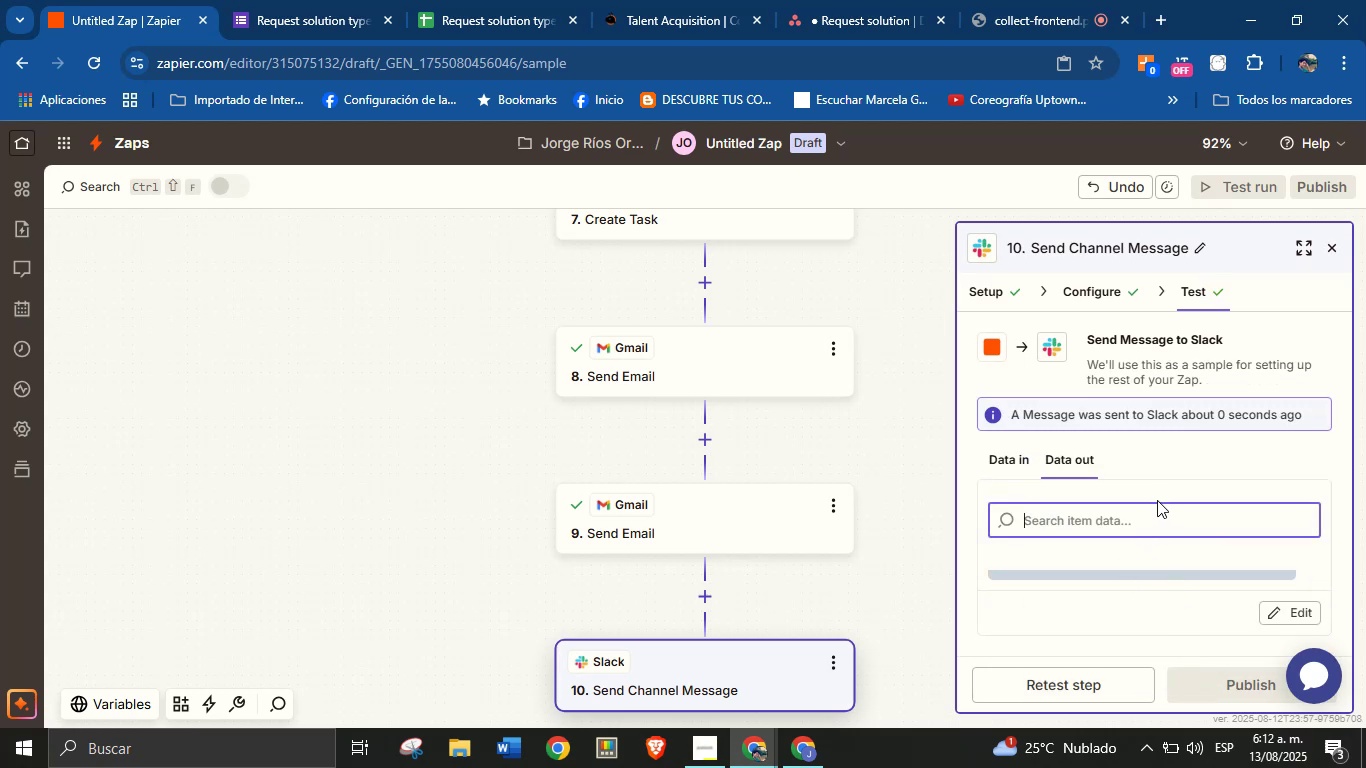 
left_click([1160, 492])
 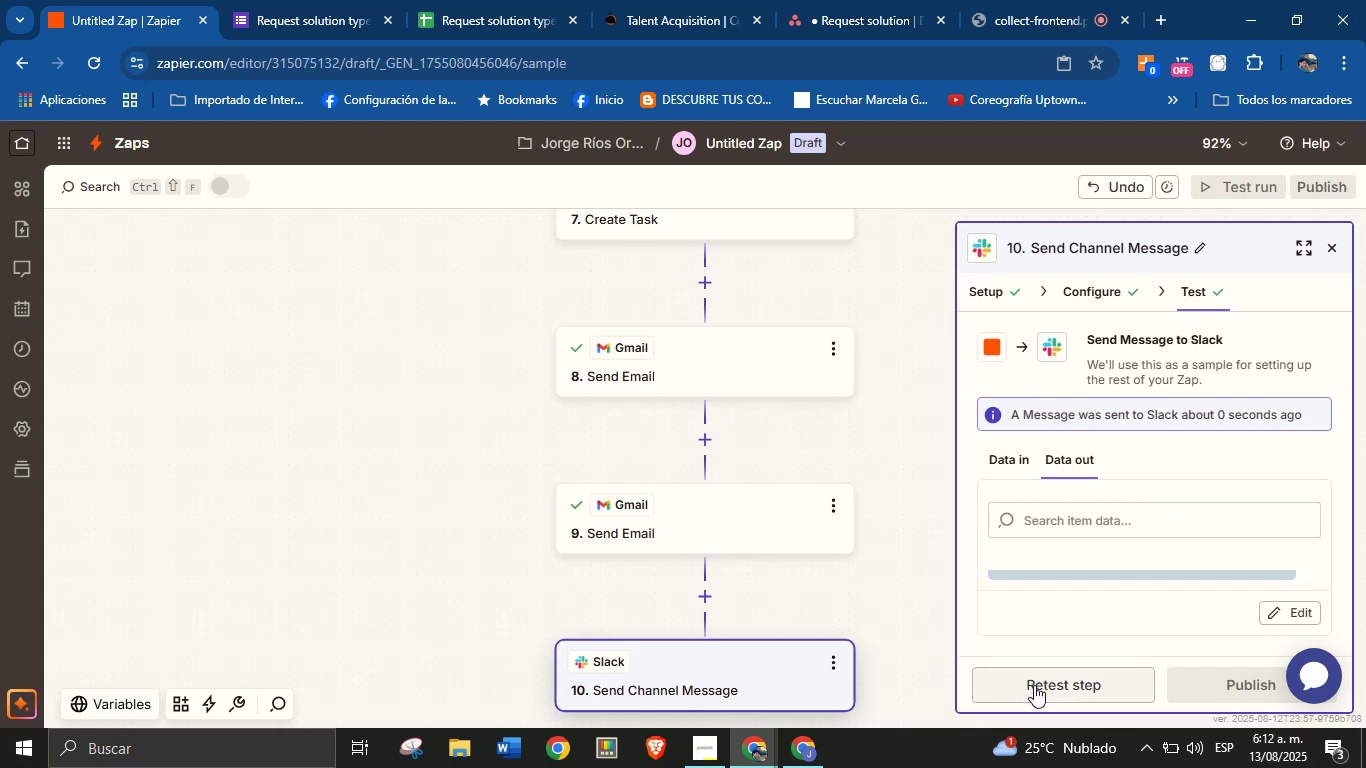 
scroll: coordinate [810, 507], scroll_direction: down, amount: 2.0
 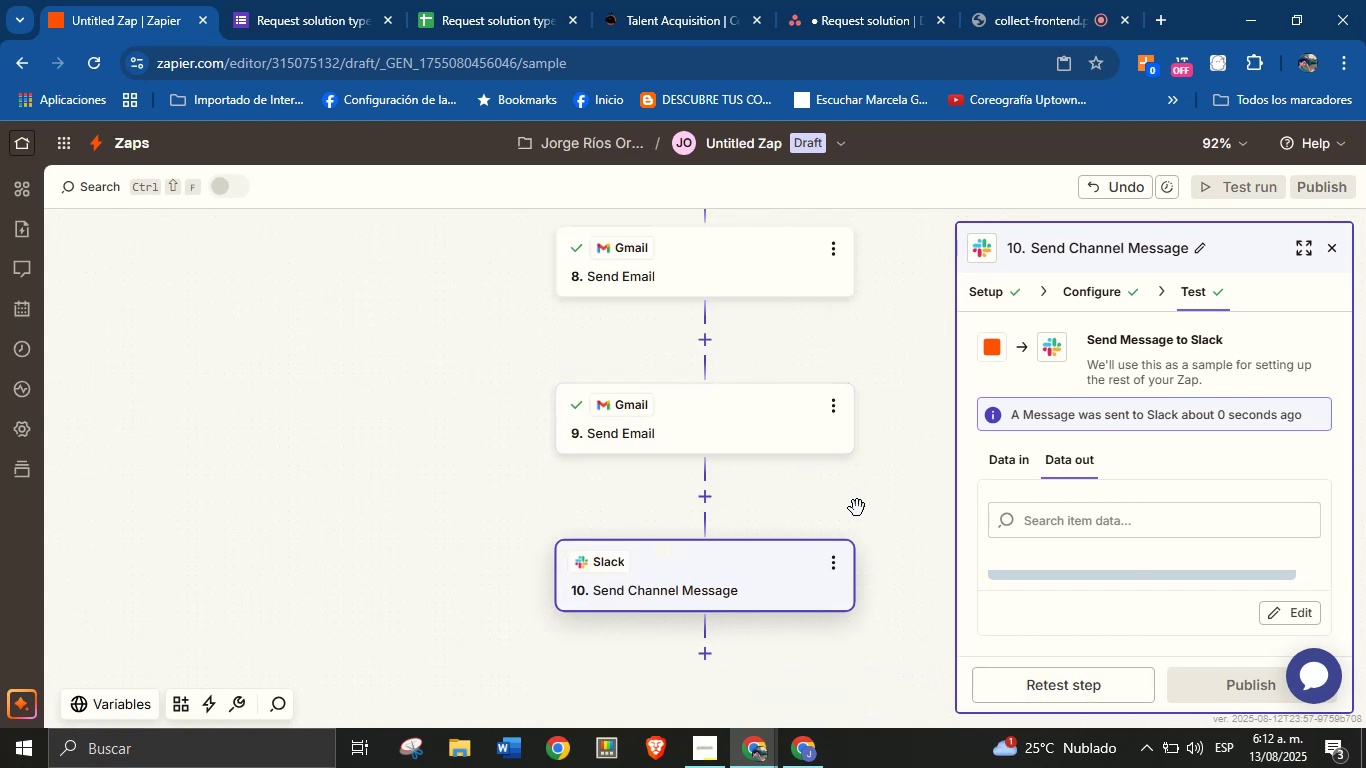 
wait(5.81)
 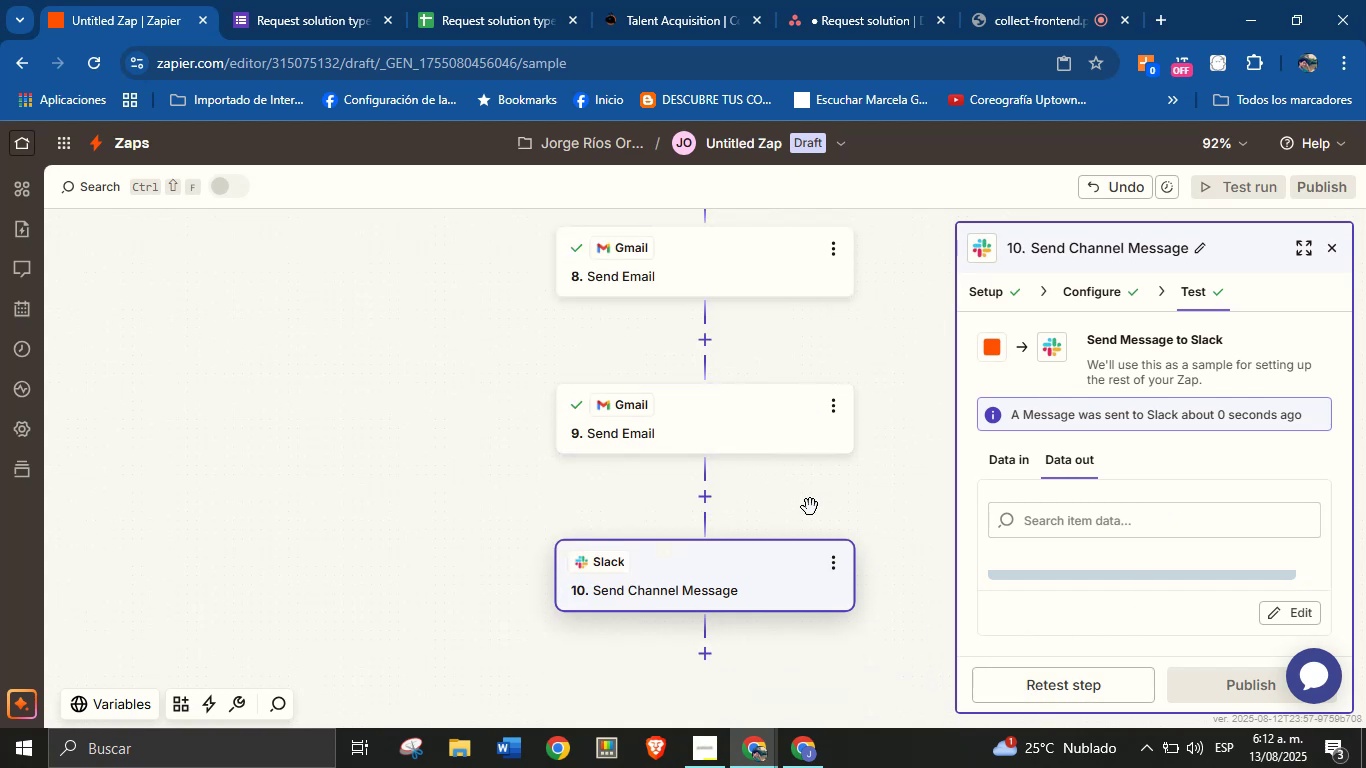 
scroll: coordinate [769, 516], scroll_direction: up, amount: 5.0
 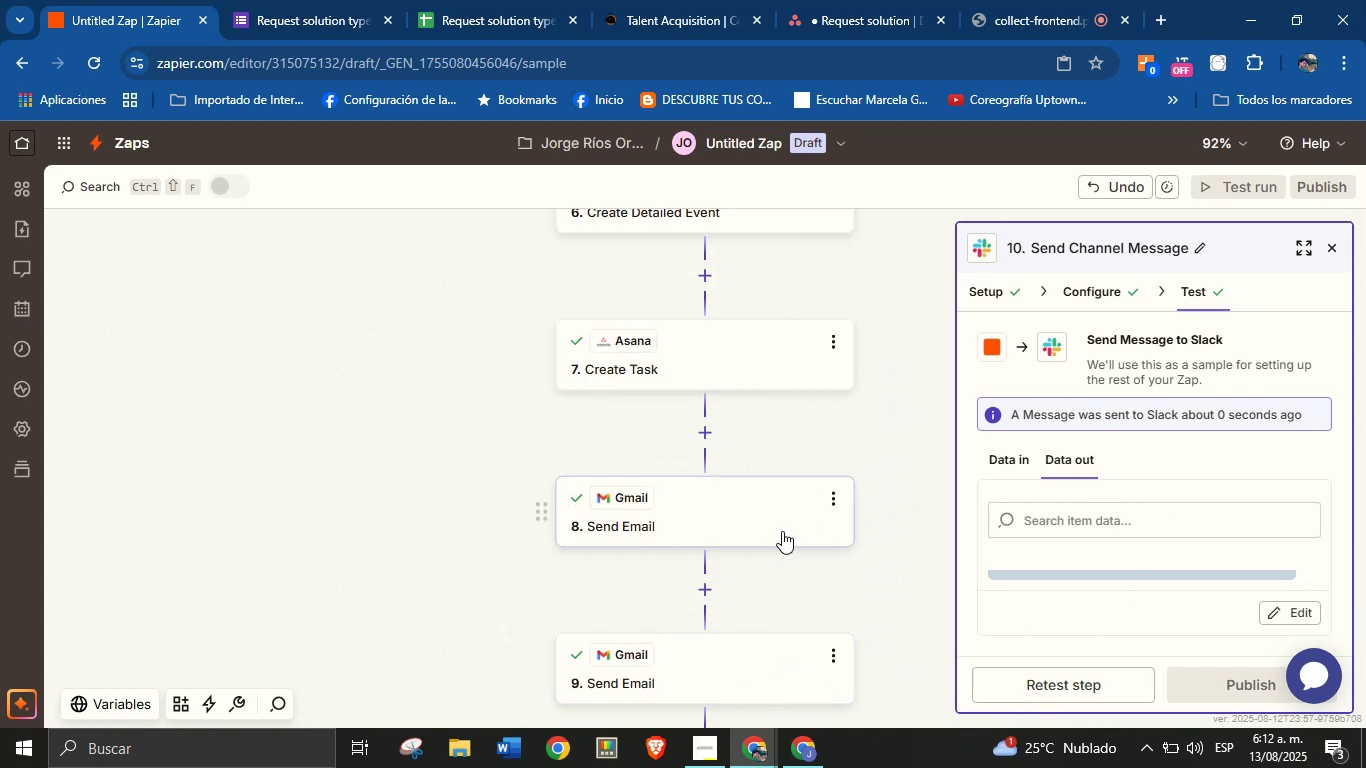 
scroll: coordinate [775, 523], scroll_direction: down, amount: 3.0
 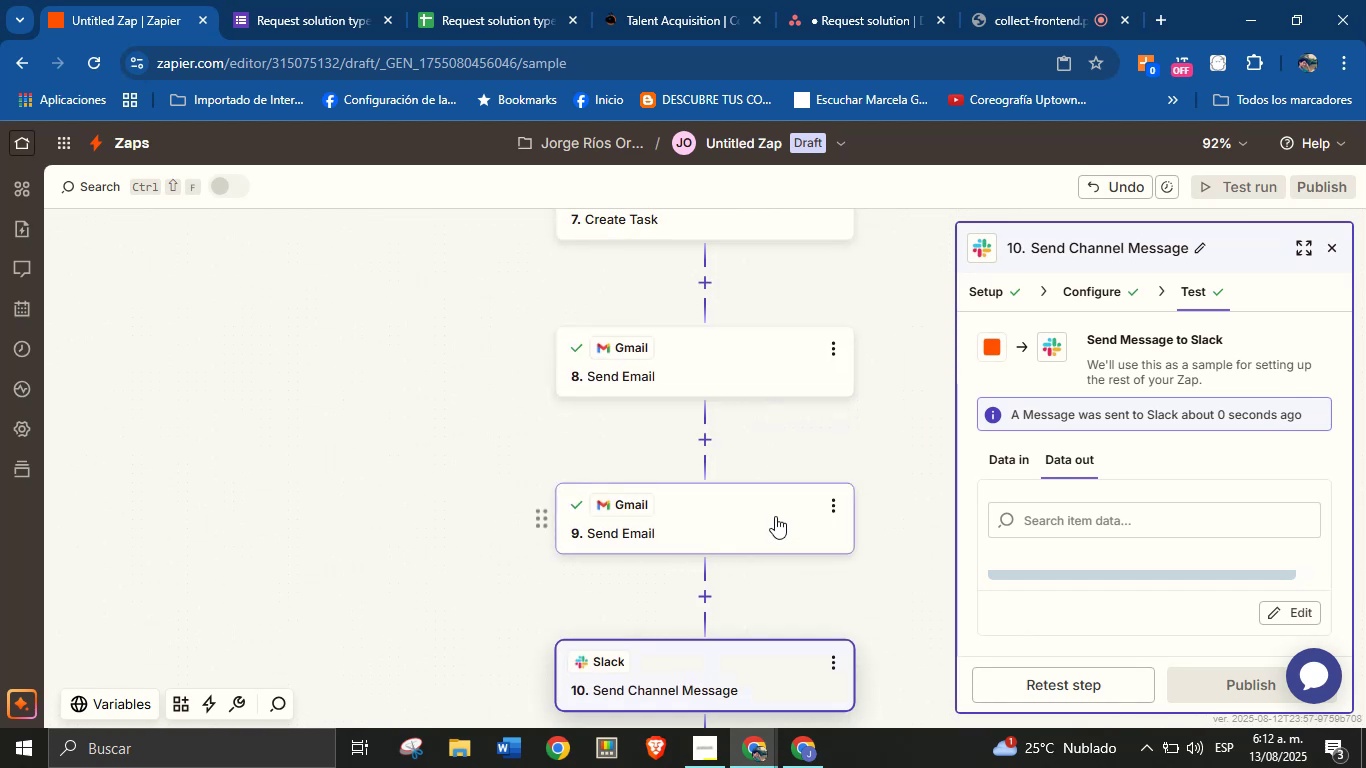 
scroll: coordinate [775, 517], scroll_direction: none, amount: 0.0
 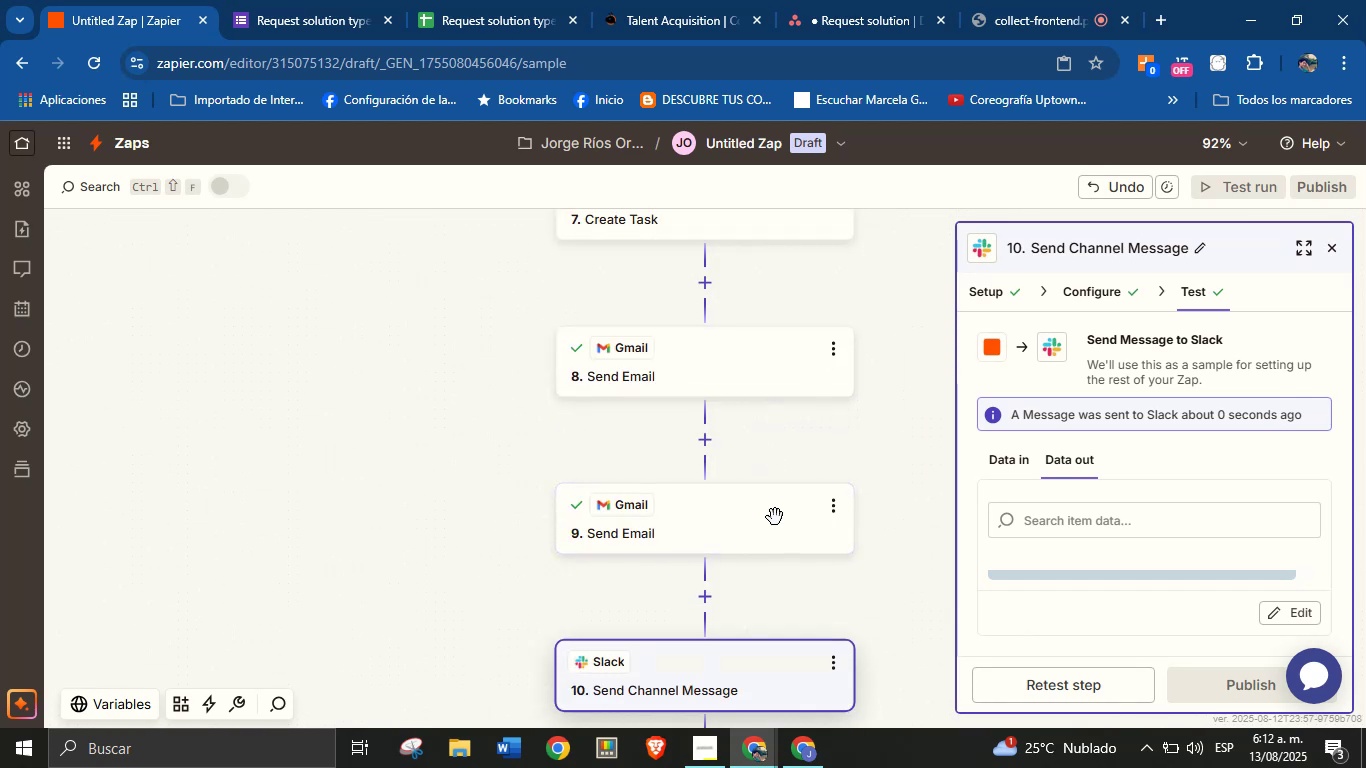 
scroll: coordinate [775, 517], scroll_direction: down, amount: 1.0
 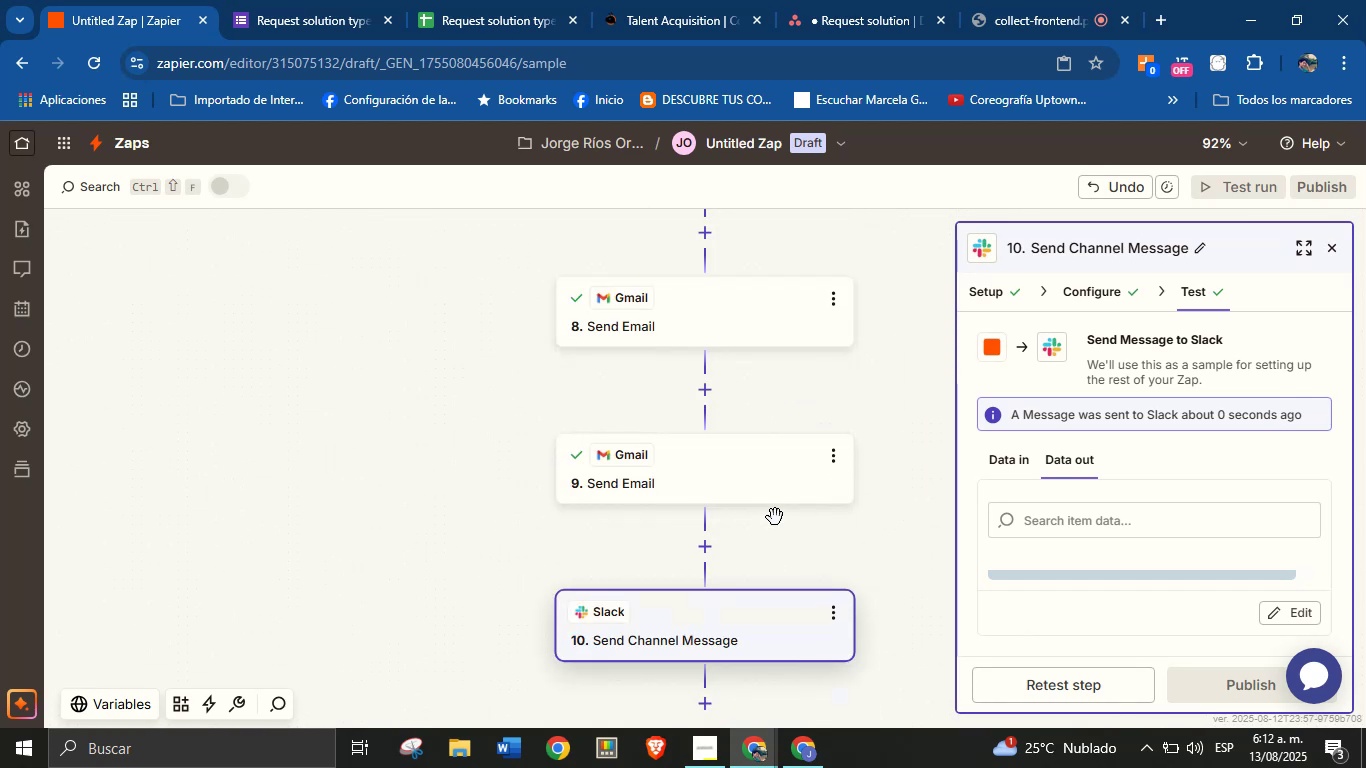 
scroll: coordinate [775, 531], scroll_direction: up, amount: 11.0
 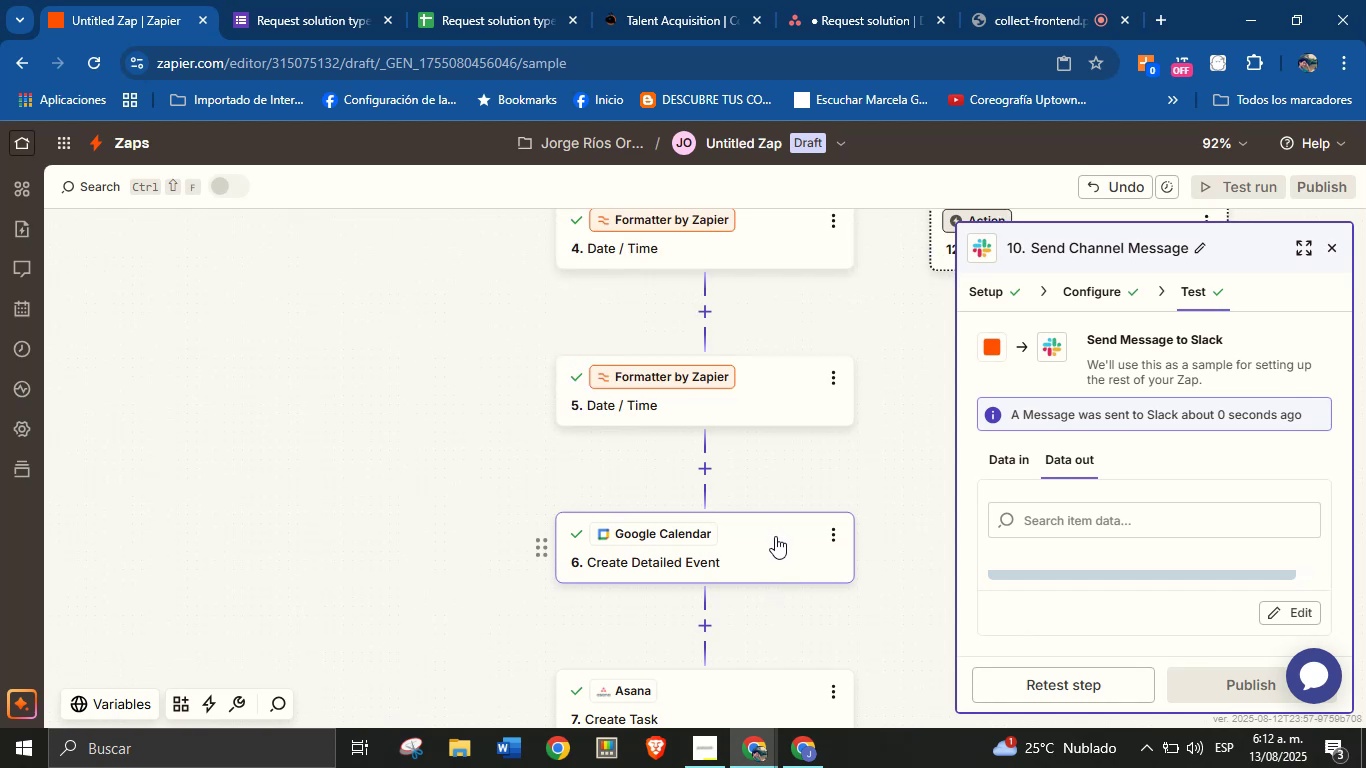 
scroll: coordinate [778, 531], scroll_direction: up, amount: 3.0
 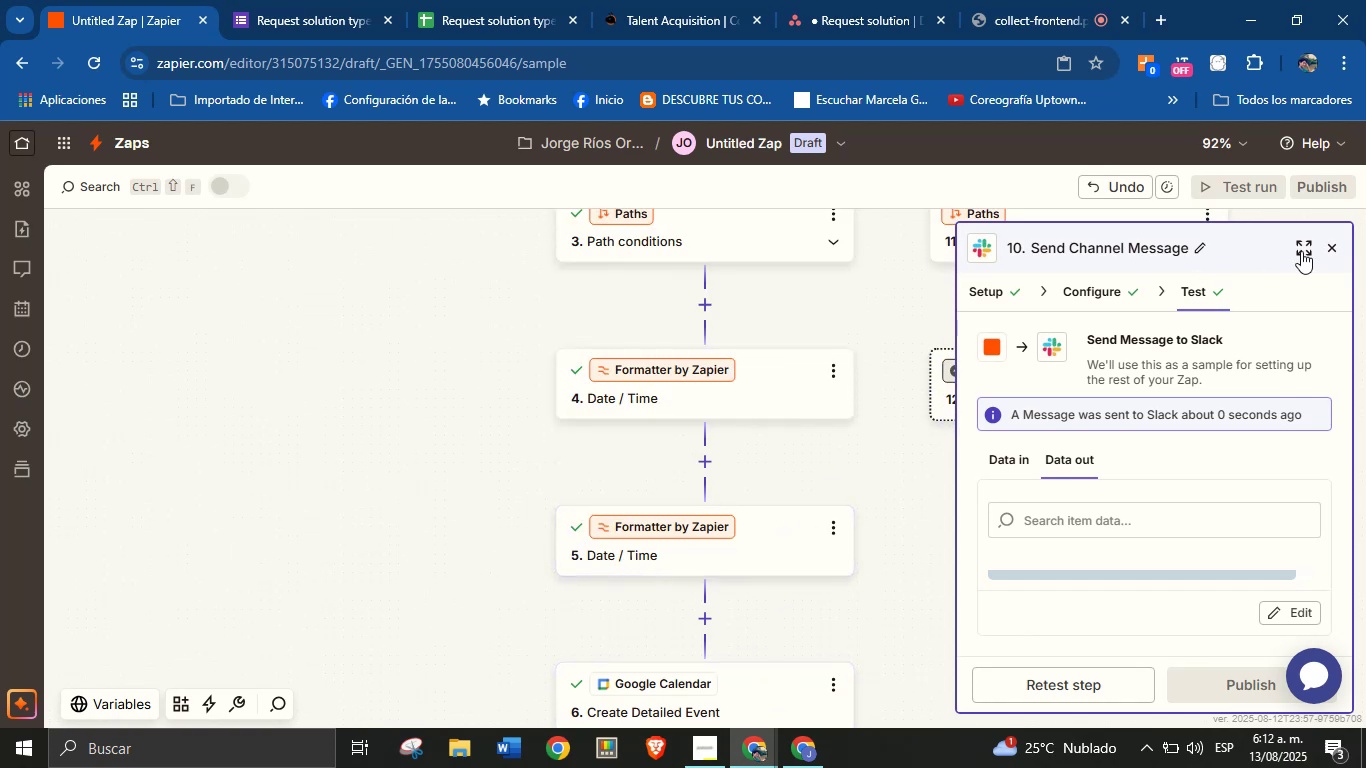 
left_click([1336, 256])
 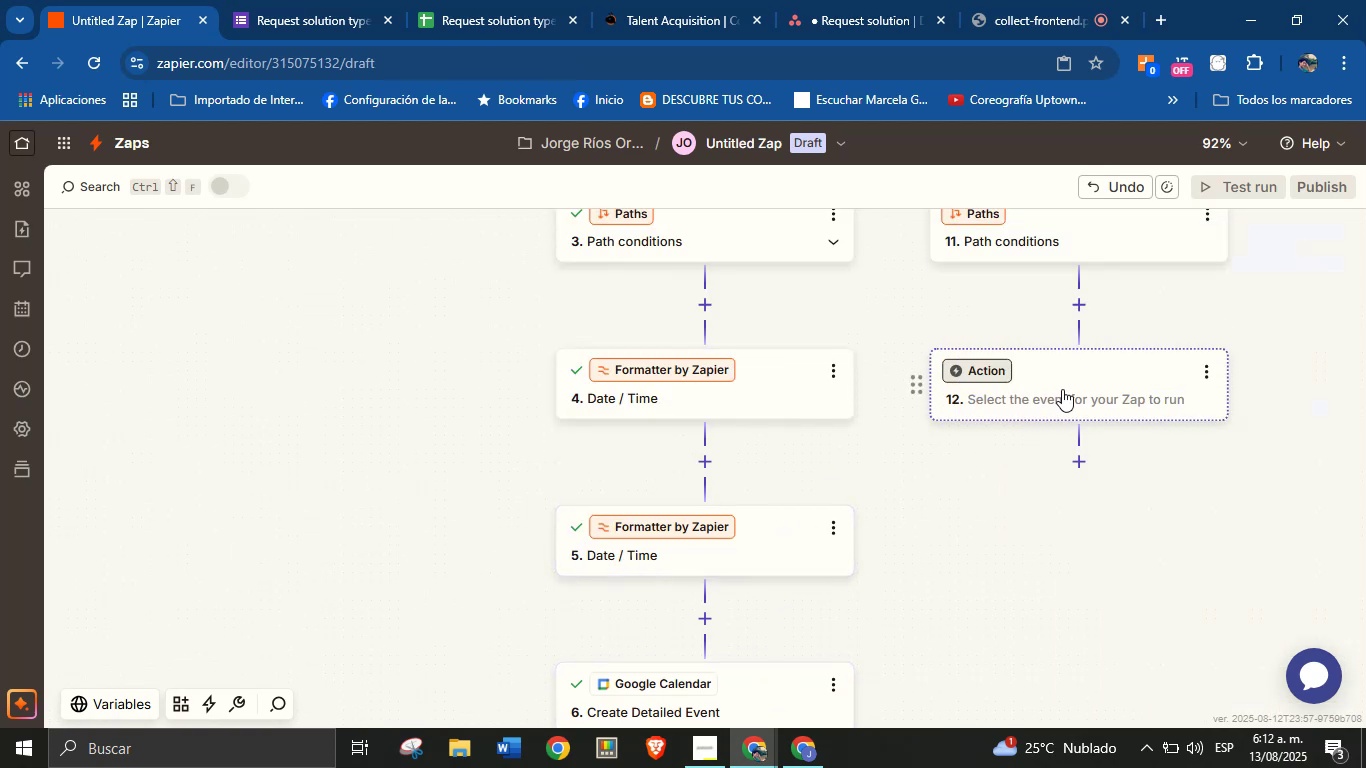 
scroll: coordinate [948, 540], scroll_direction: up, amount: 2.0
 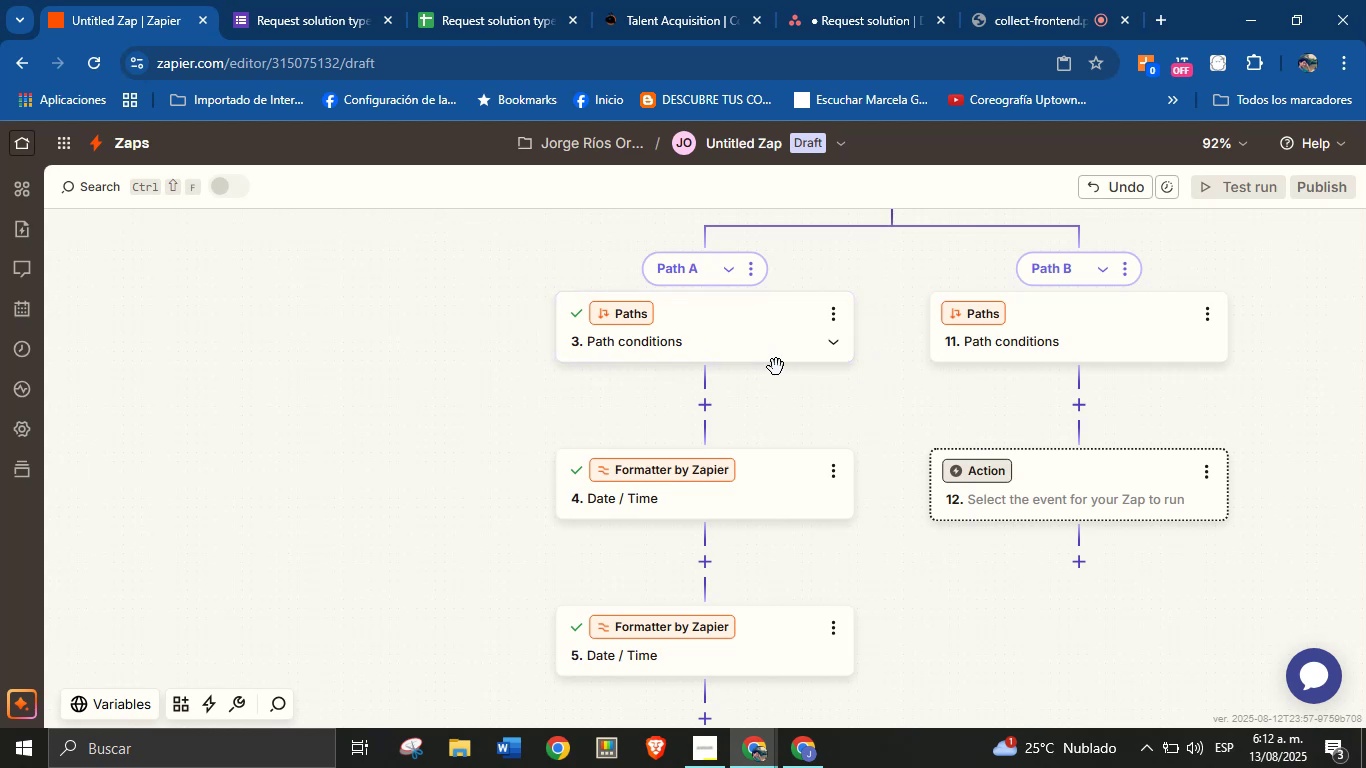 
left_click([764, 344])
 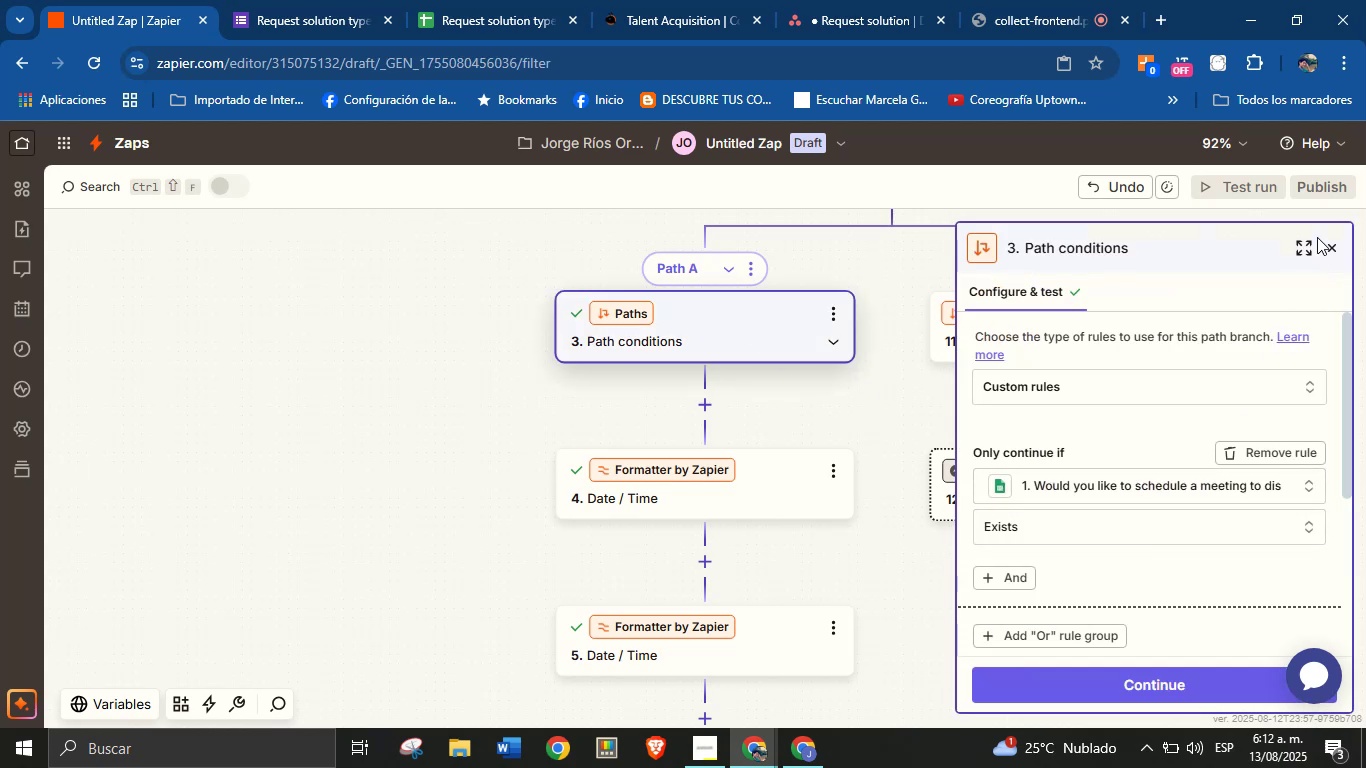 
left_click([1328, 248])
 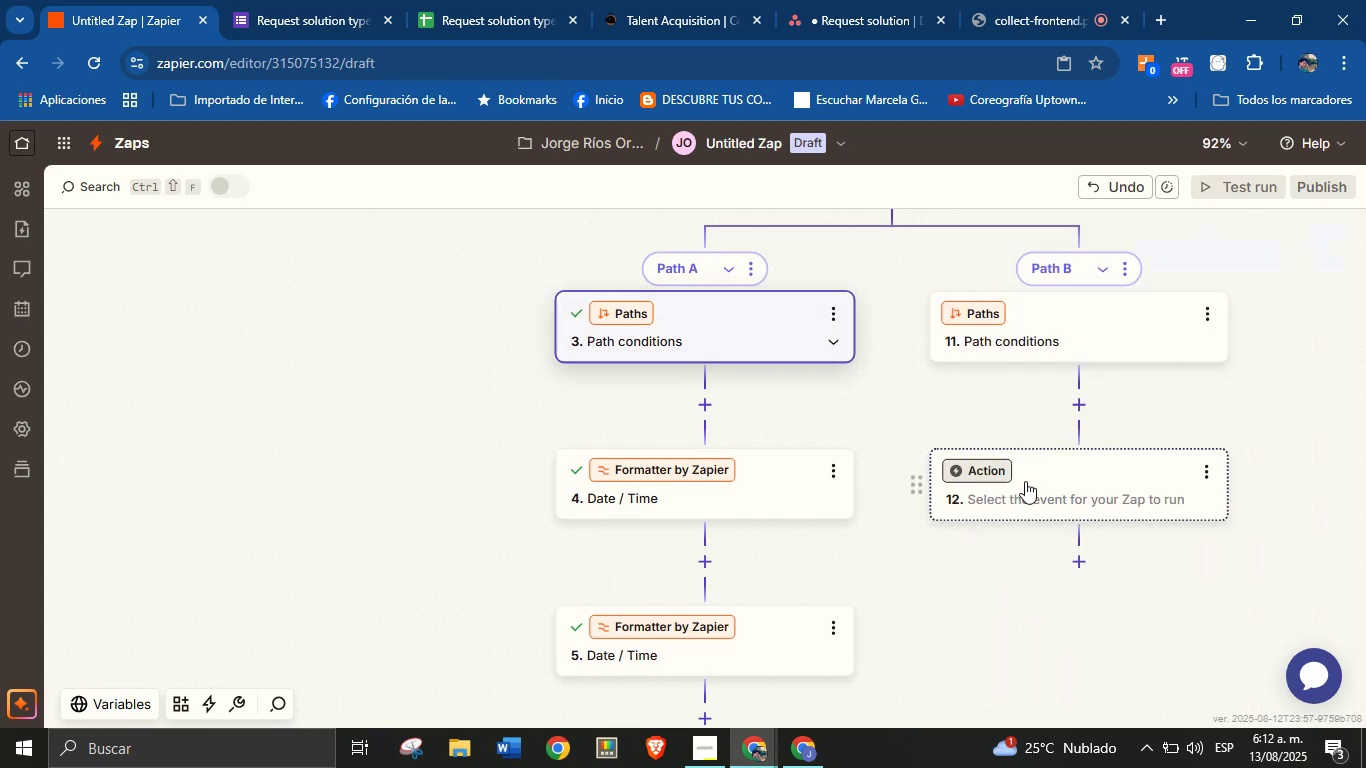 
left_click([1037, 472])
 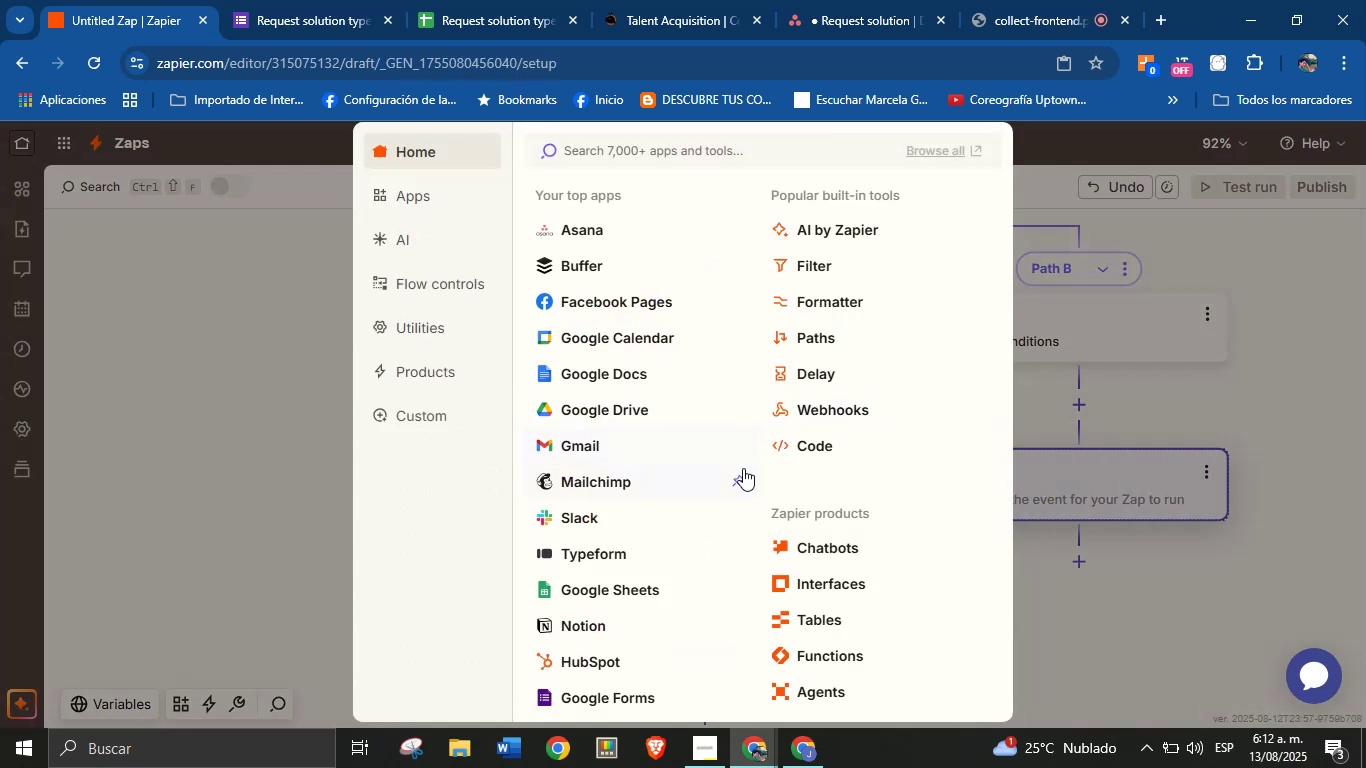 
left_click([1158, 426])
 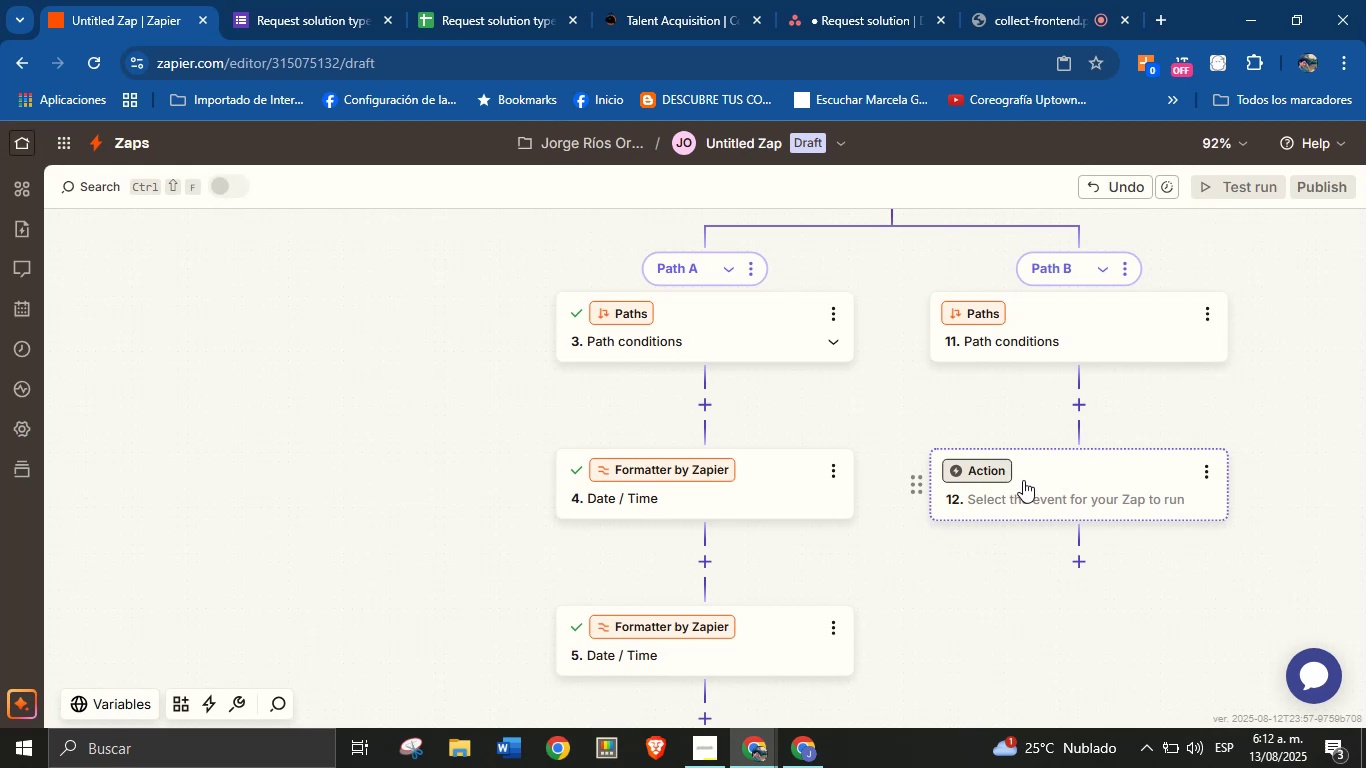 
left_click([1019, 346])
 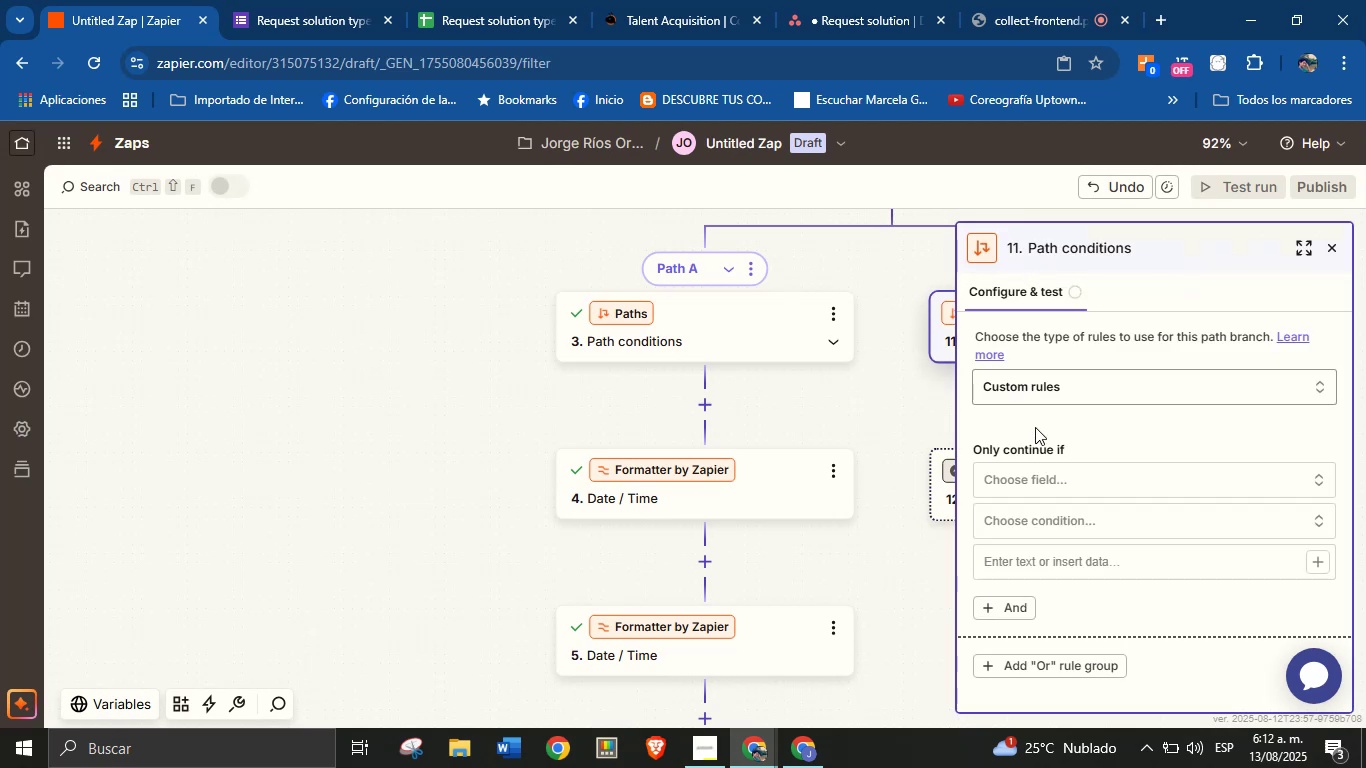 
left_click([1035, 478])
 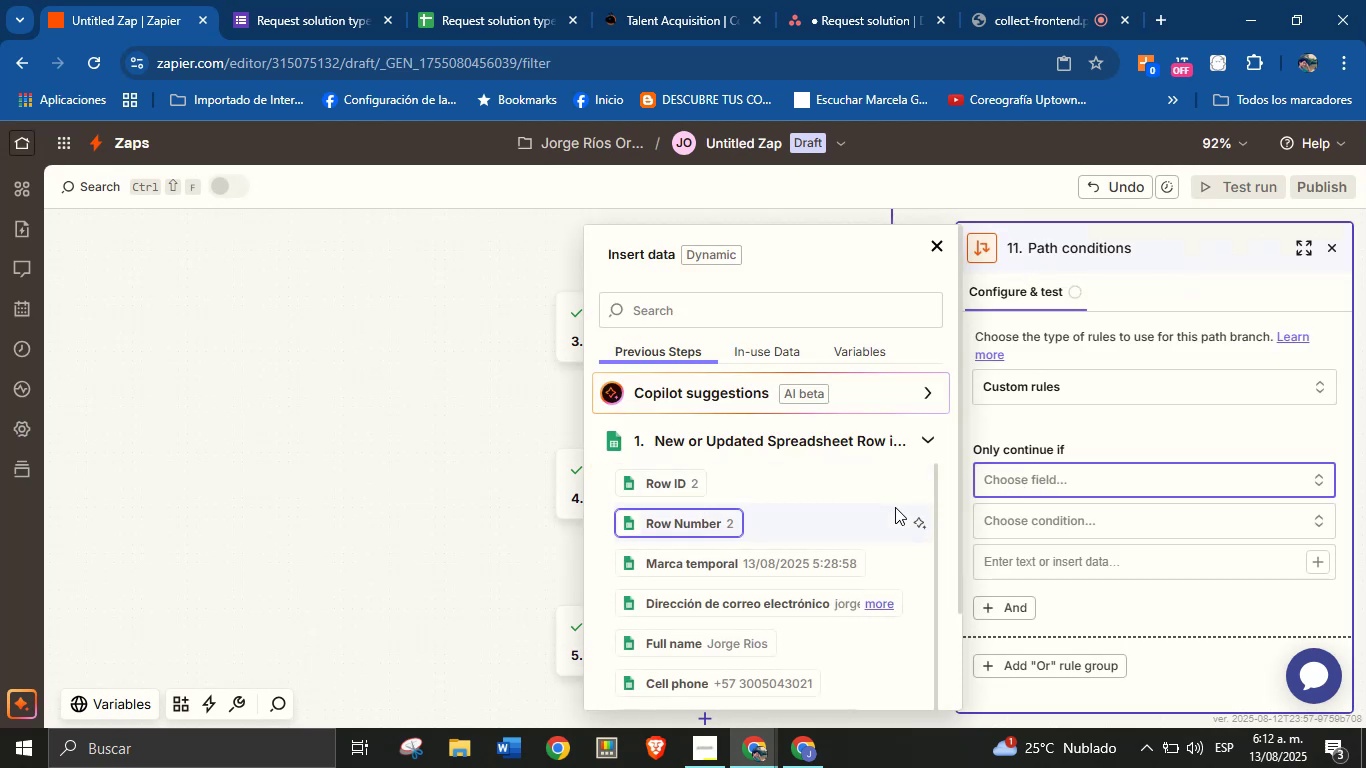 
scroll: coordinate [789, 557], scroll_direction: down, amount: 9.0
 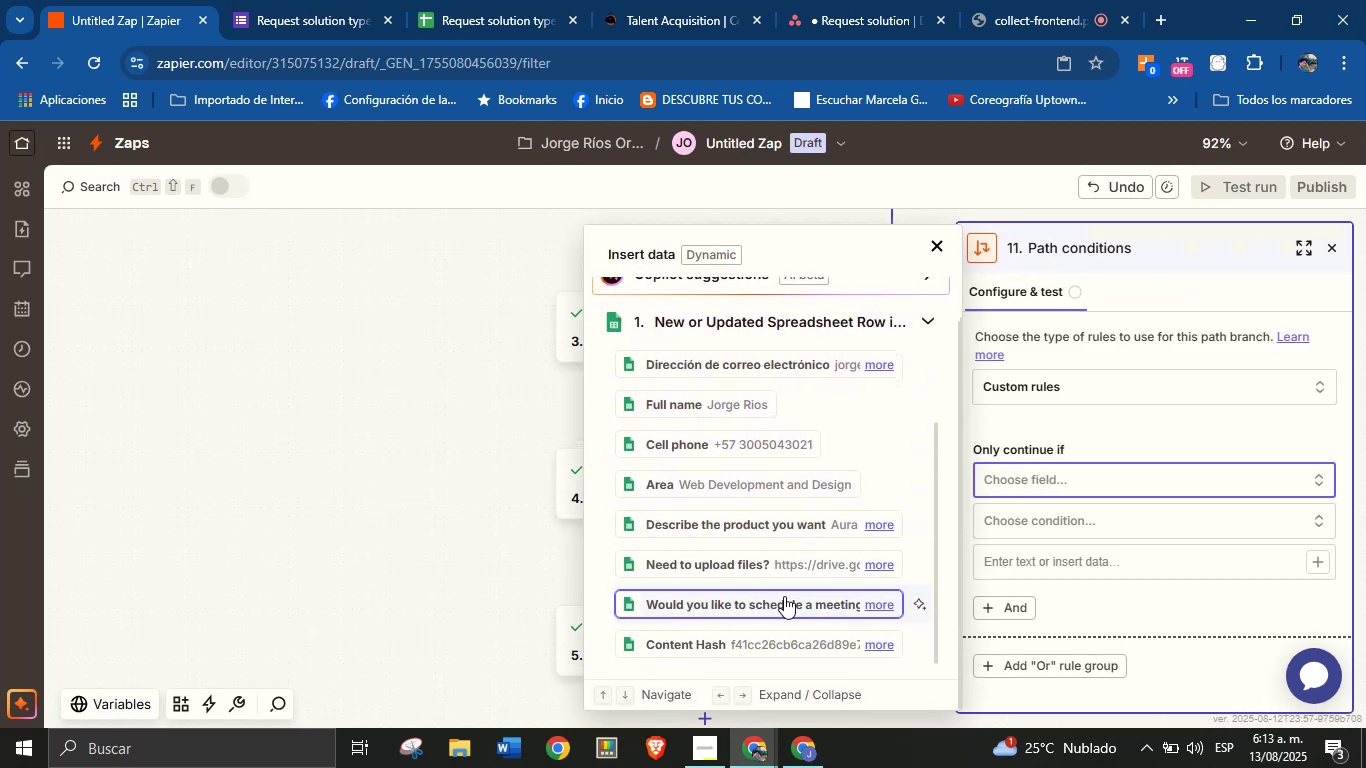 
left_click([784, 596])
 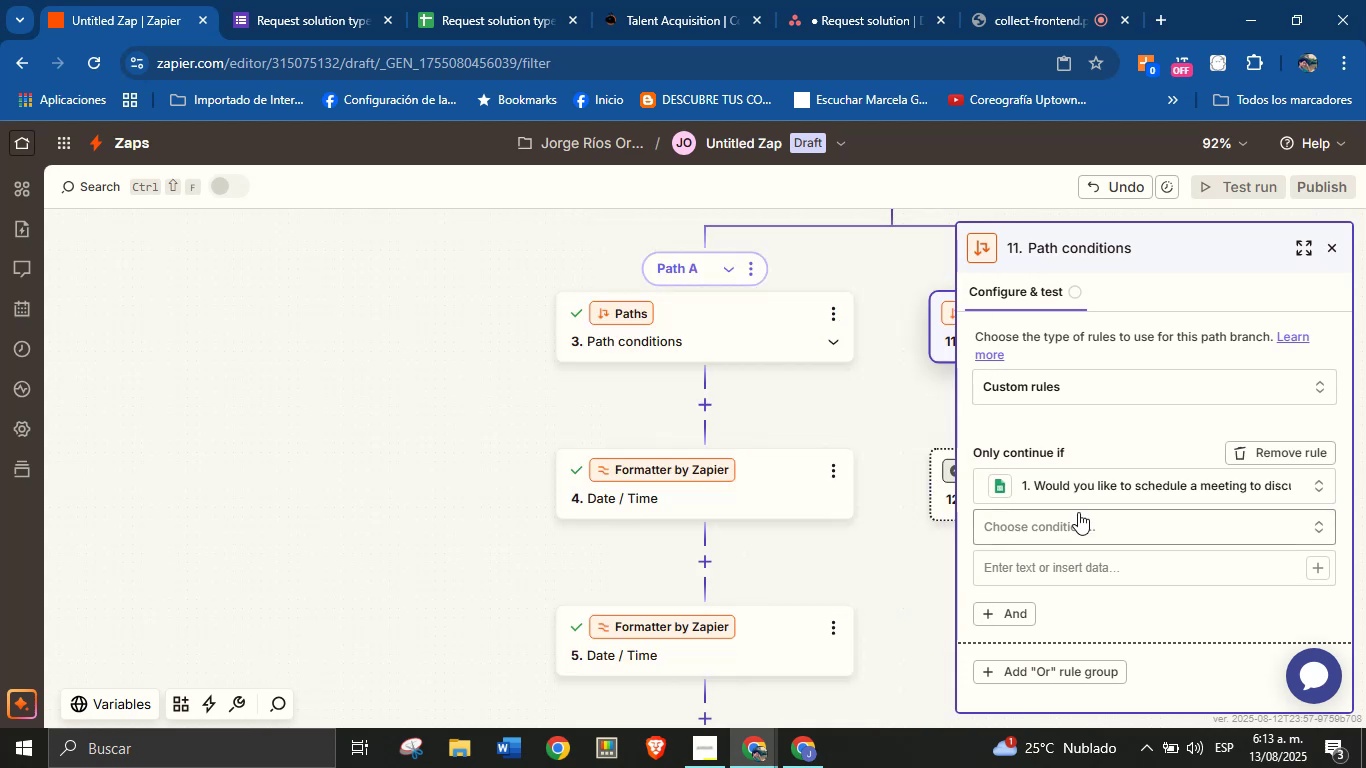 
mouse_move([1064, 553])
 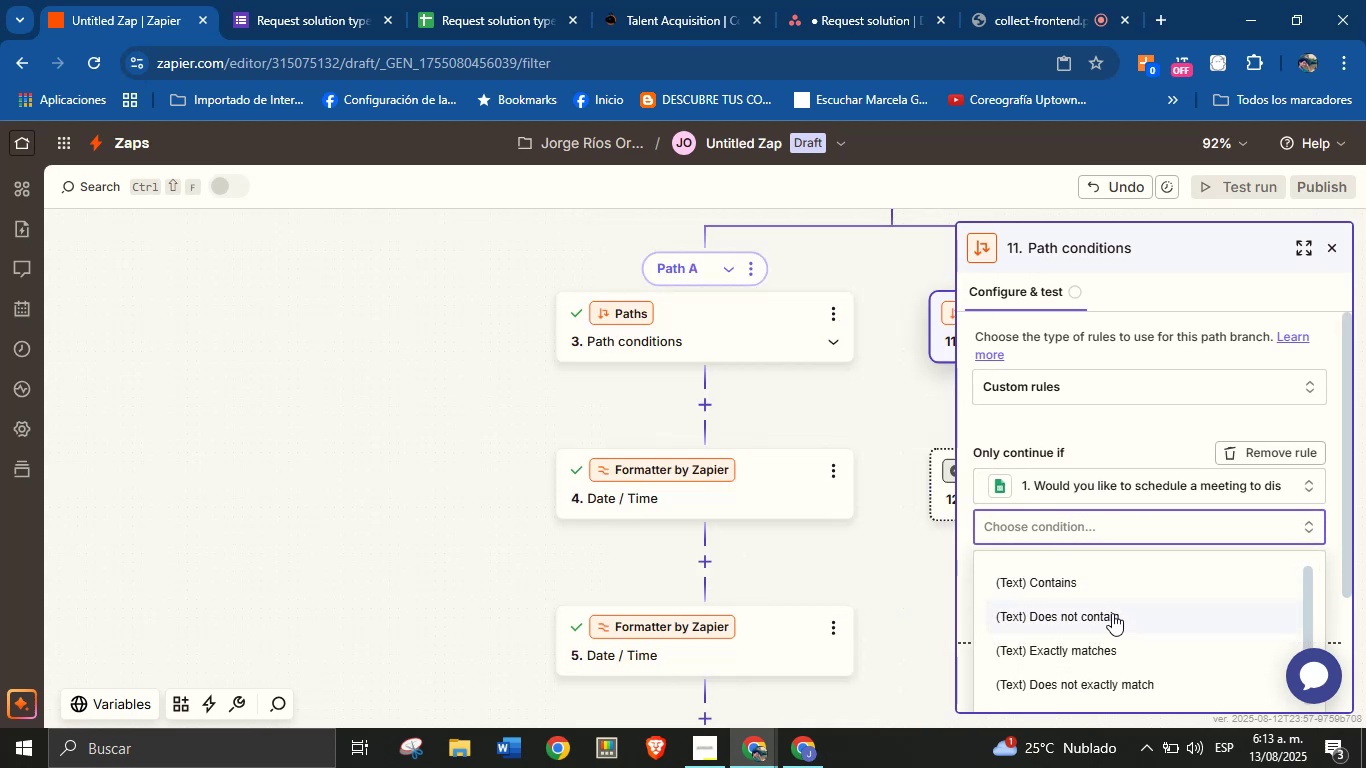 
scroll: coordinate [1114, 421], scroll_direction: none, amount: 0.0
 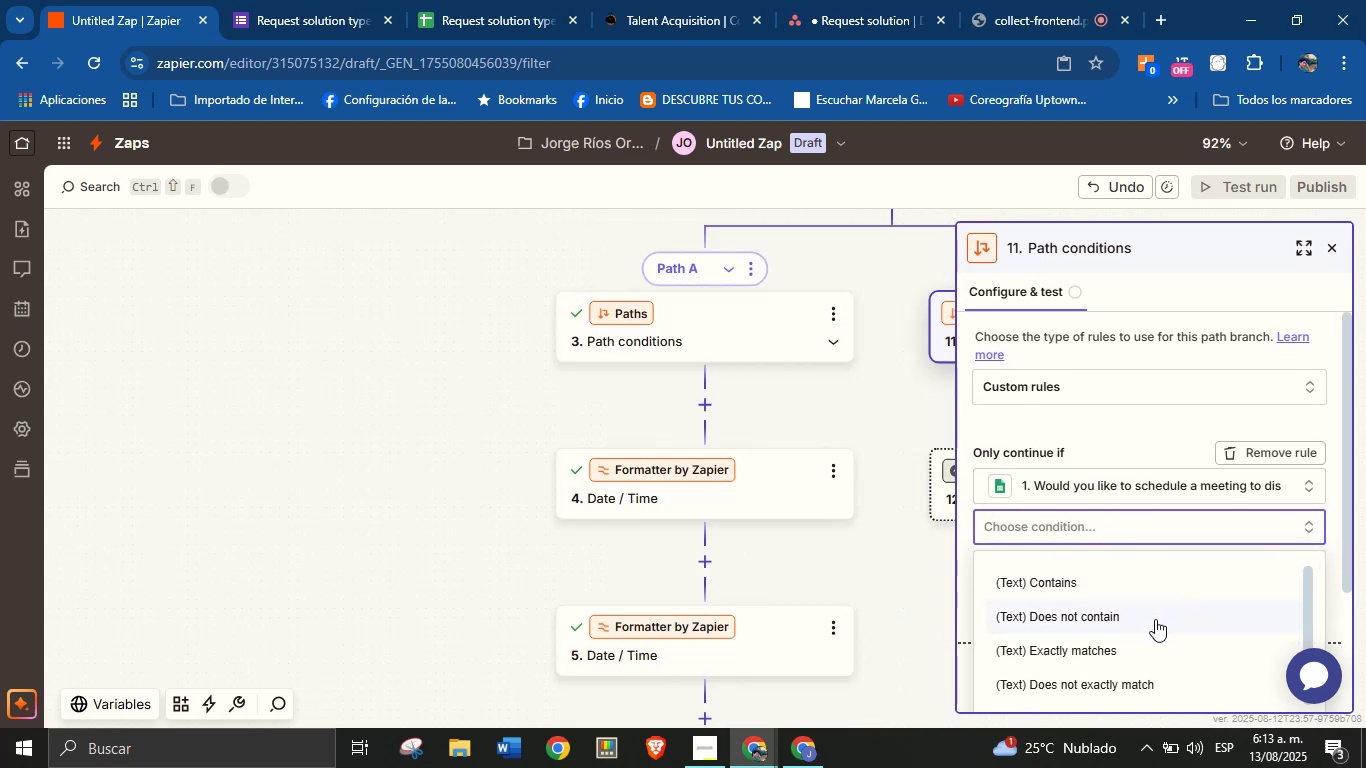 
scroll: coordinate [1148, 616], scroll_direction: down, amount: 6.0
 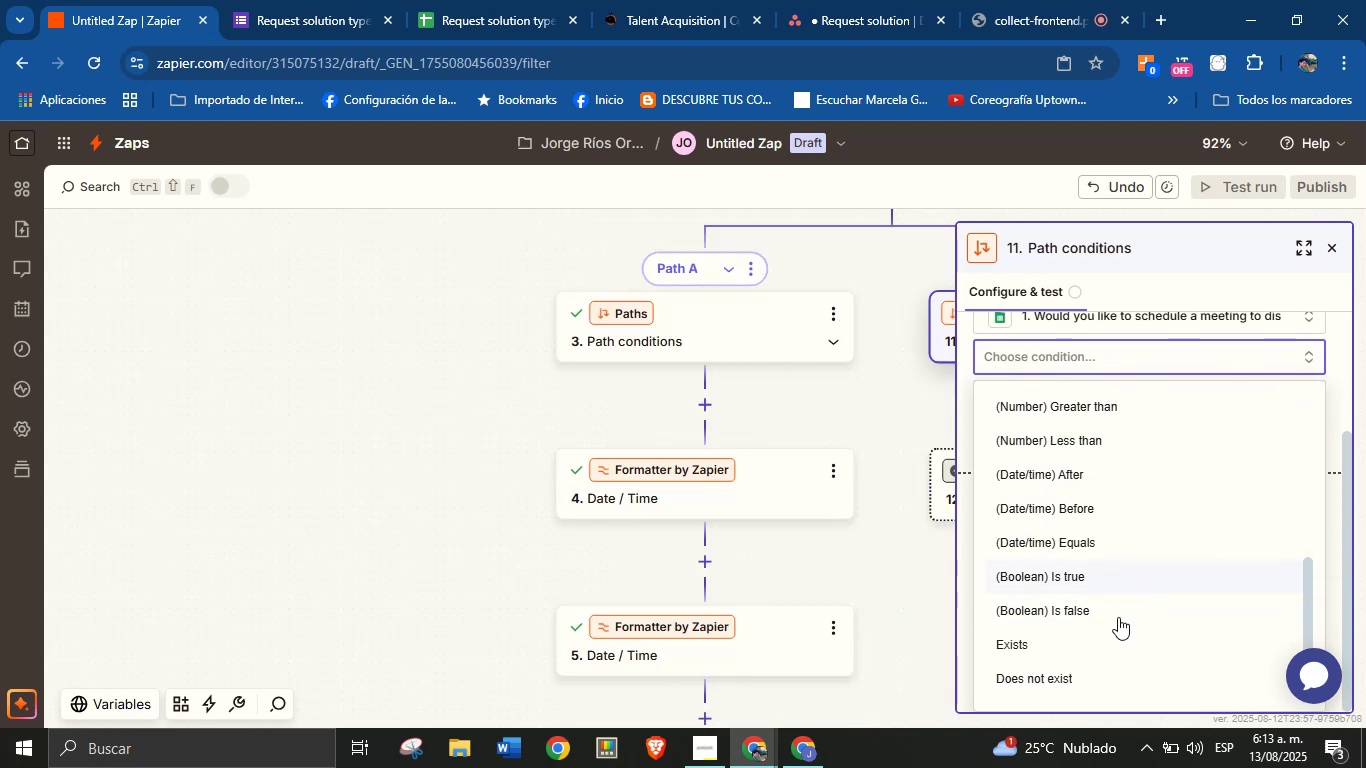 
left_click([1081, 679])
 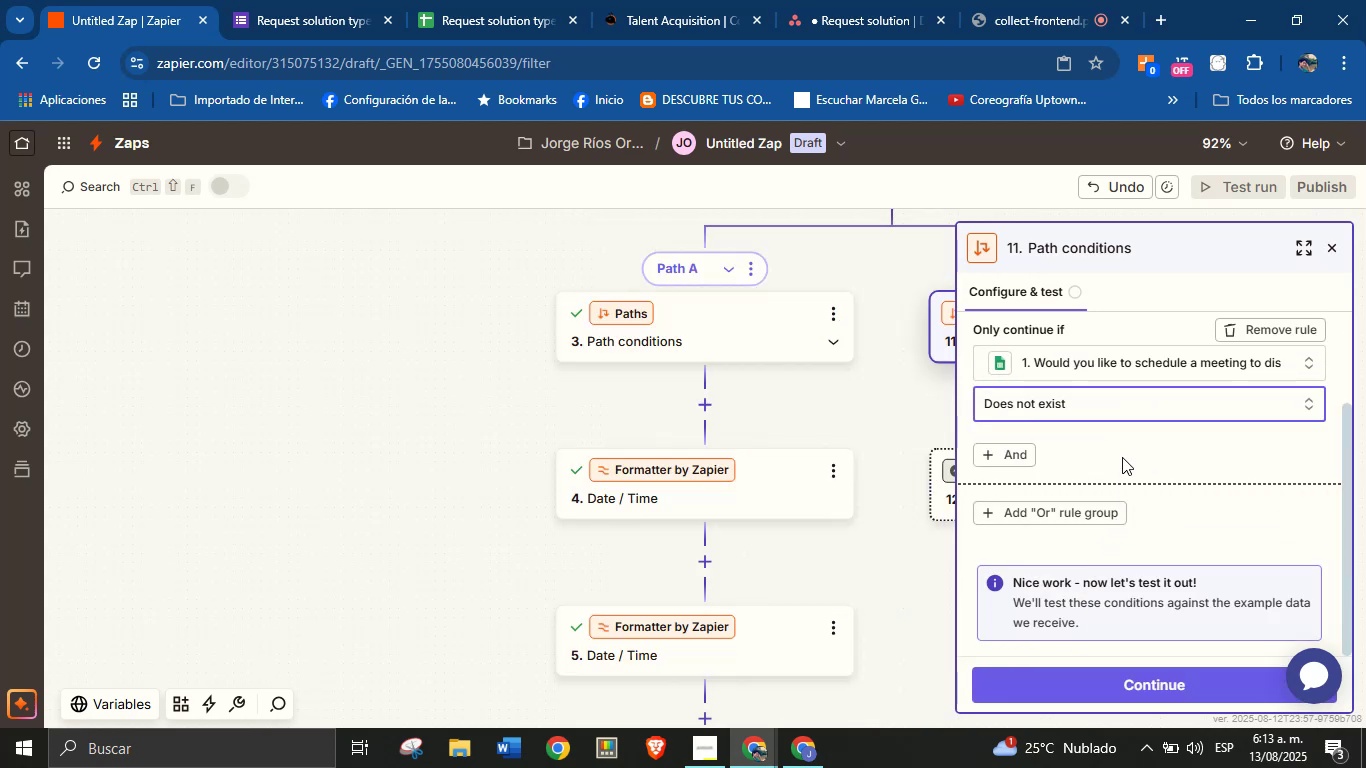 
left_click([1125, 448])
 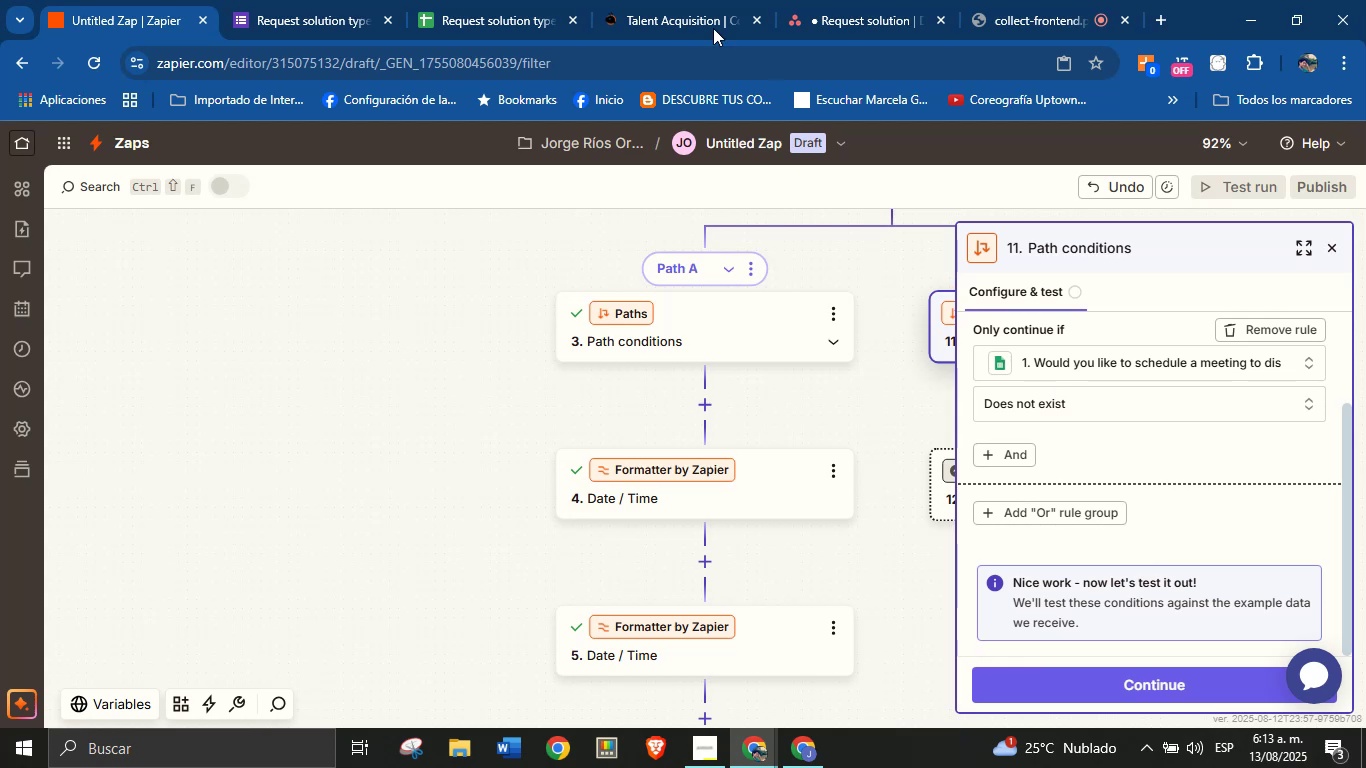 
left_click([478, 0])
 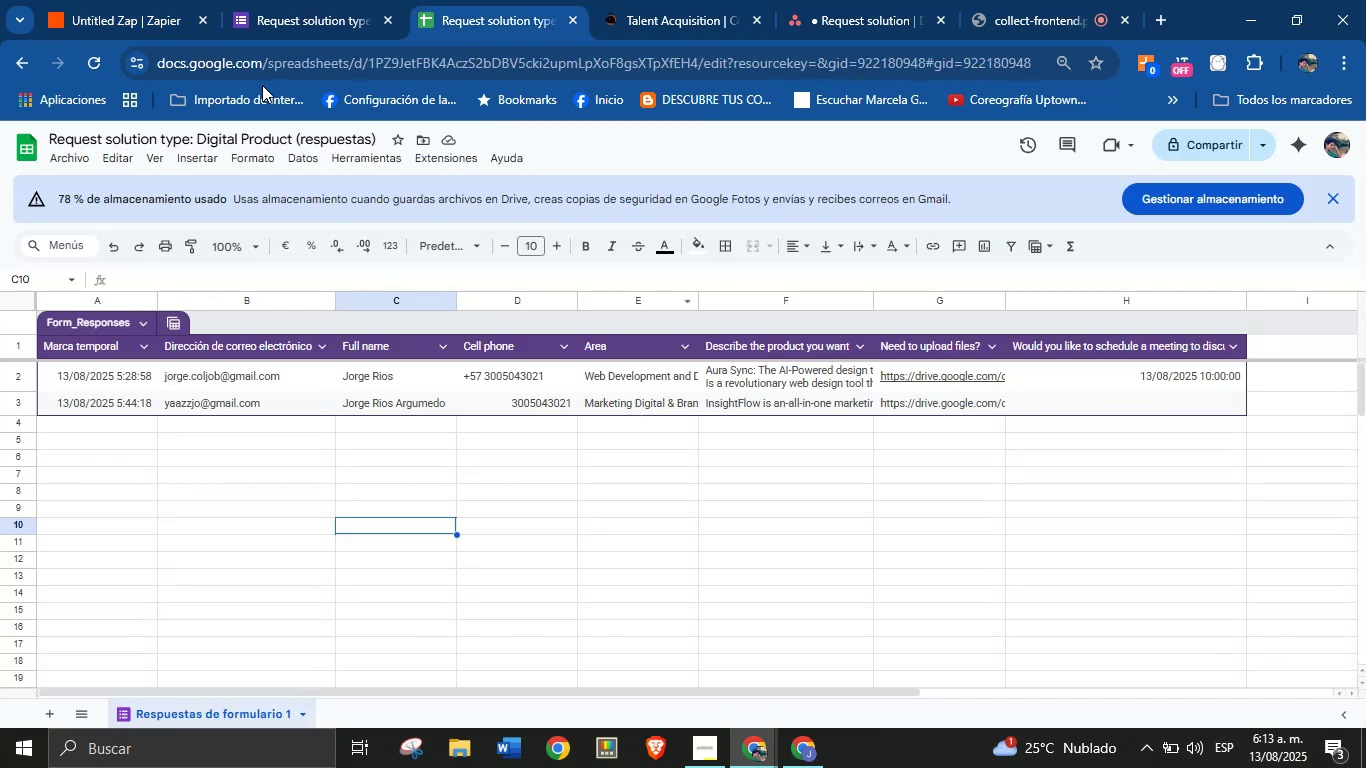 
left_click([154, 0])
 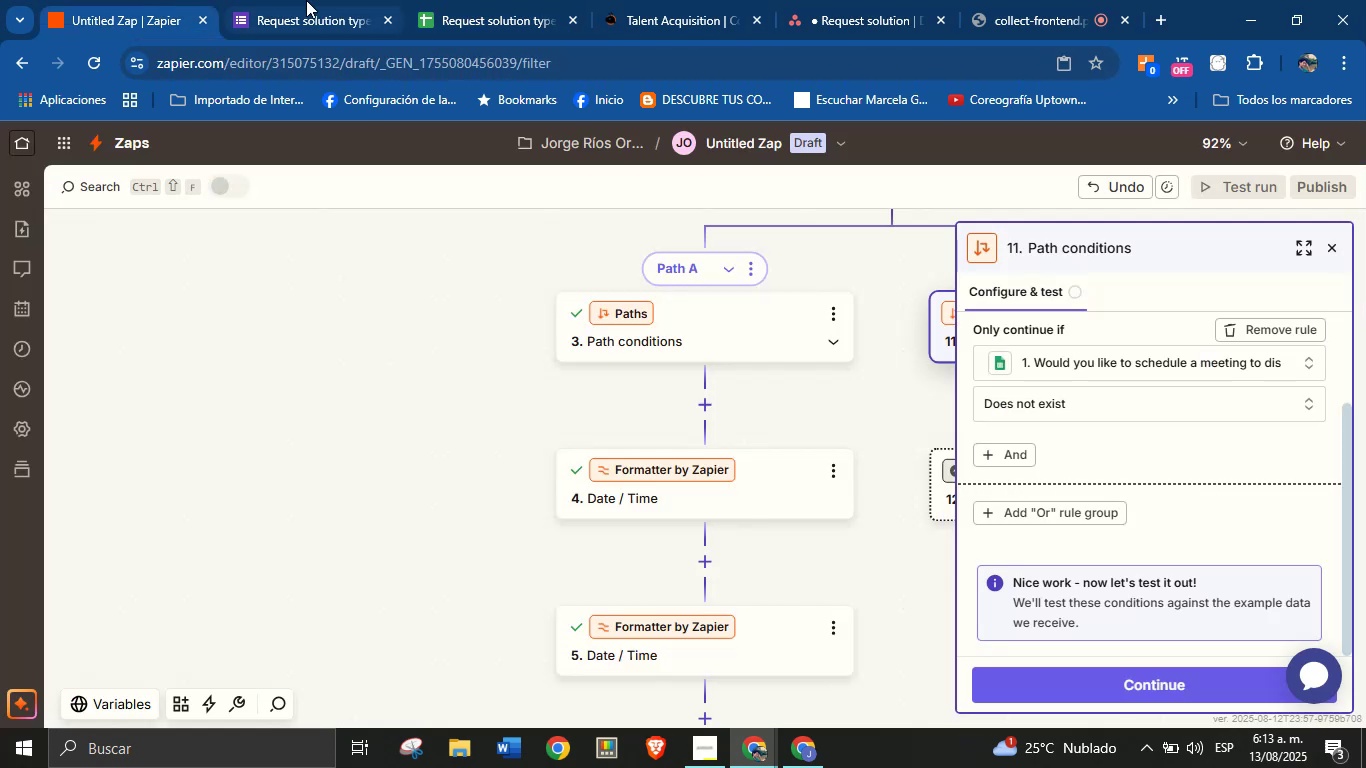 
left_click([306, 0])
 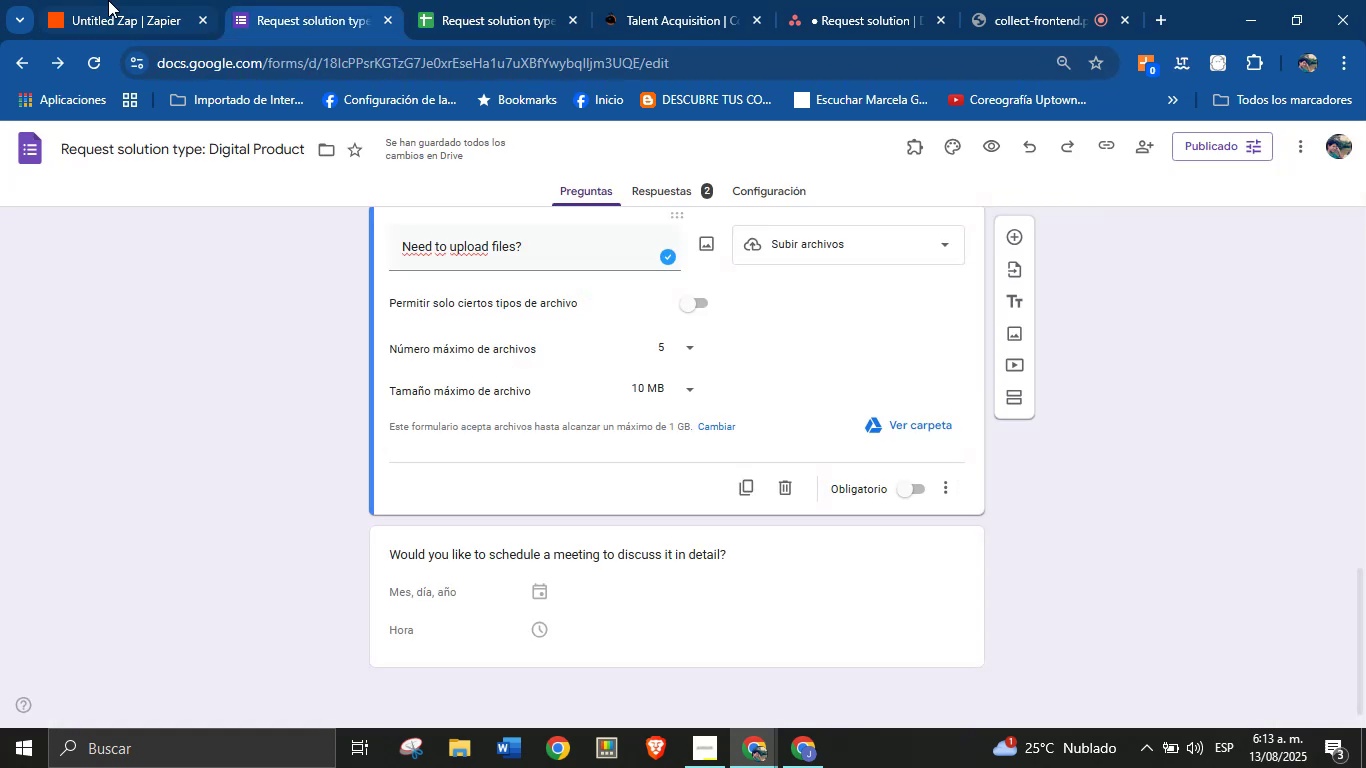 
left_click([129, 0])
 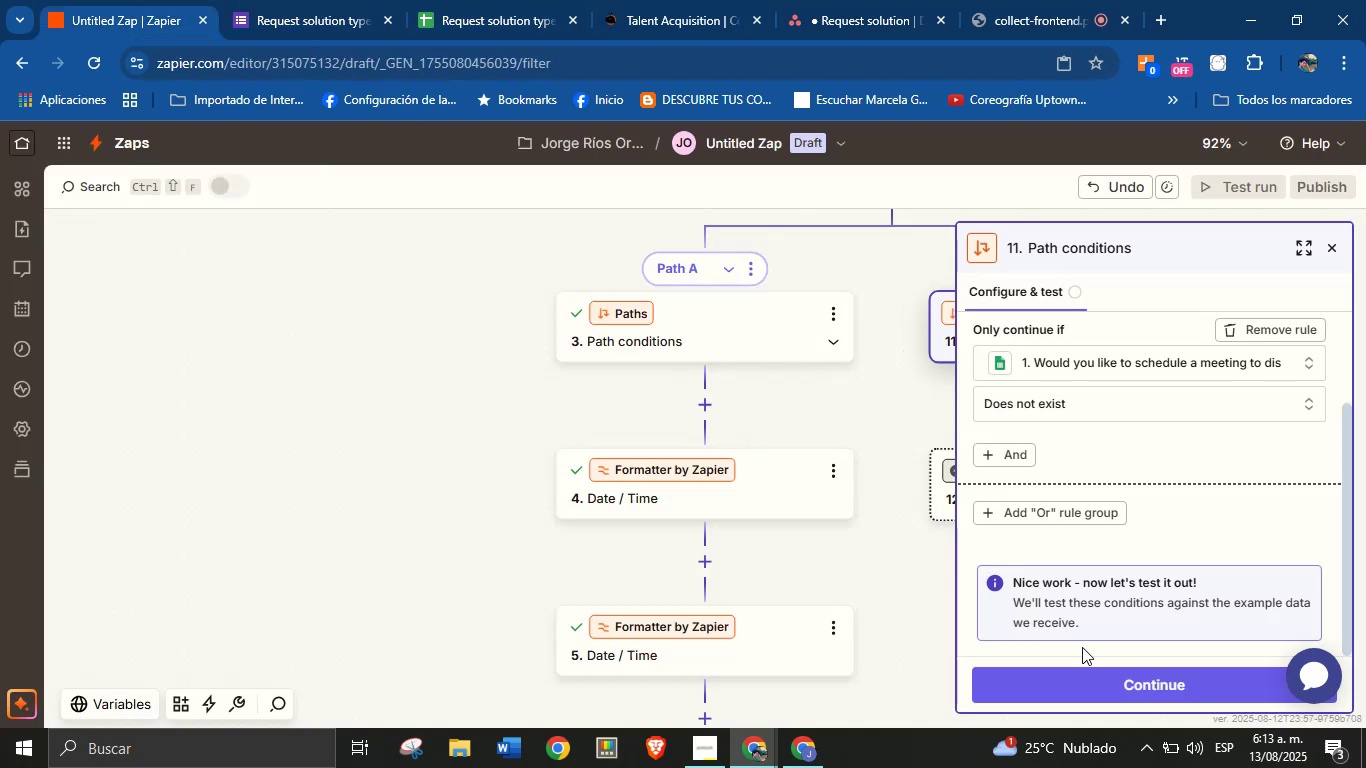 
left_click([1087, 670])
 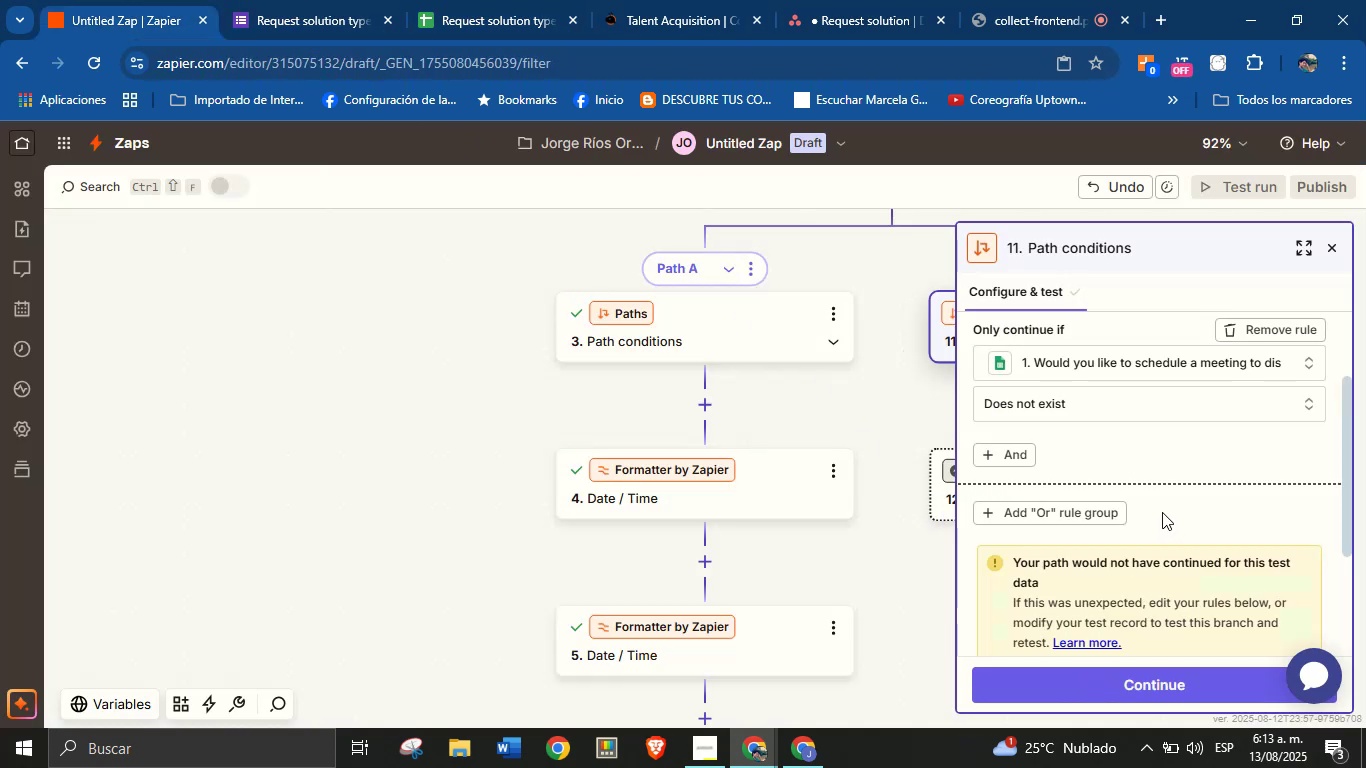 
scroll: coordinate [1174, 578], scroll_direction: down, amount: 2.0
 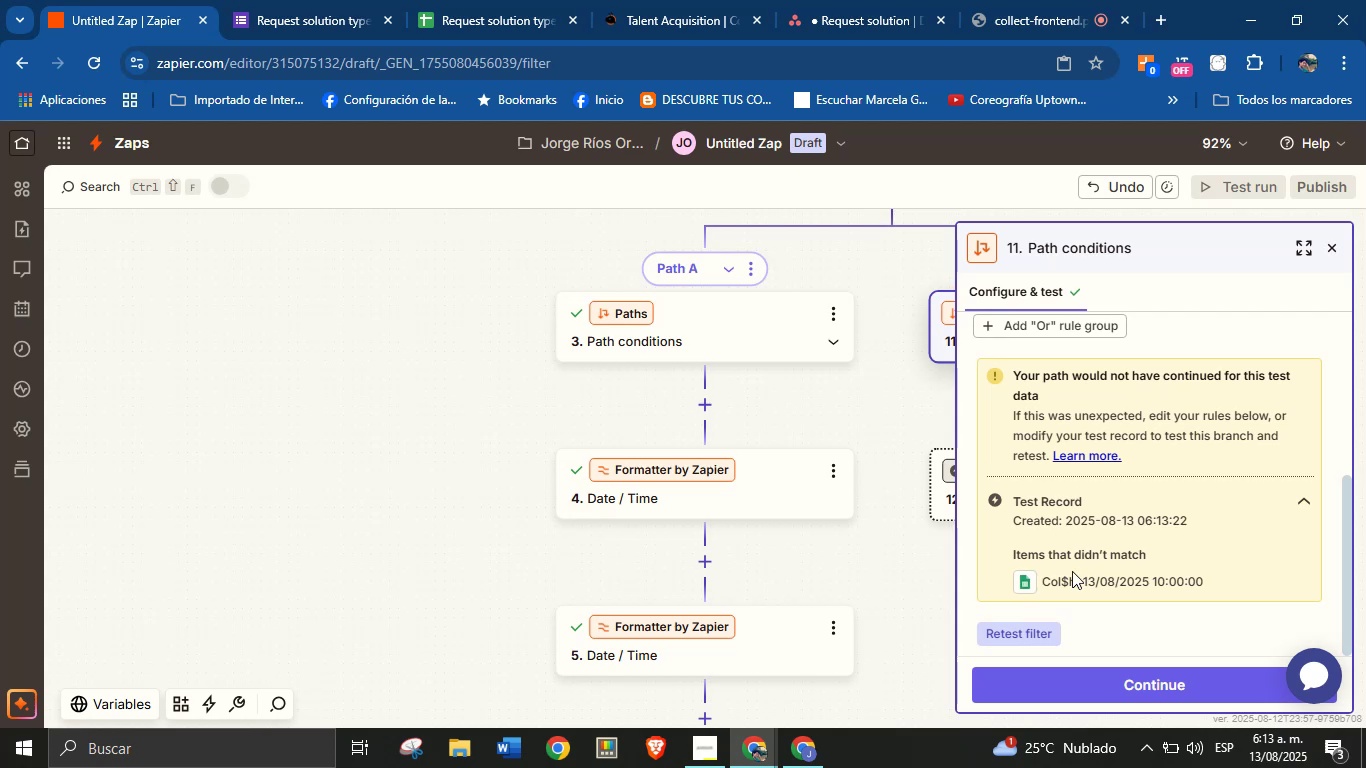 
scroll: coordinate [1150, 556], scroll_direction: up, amount: 3.0
 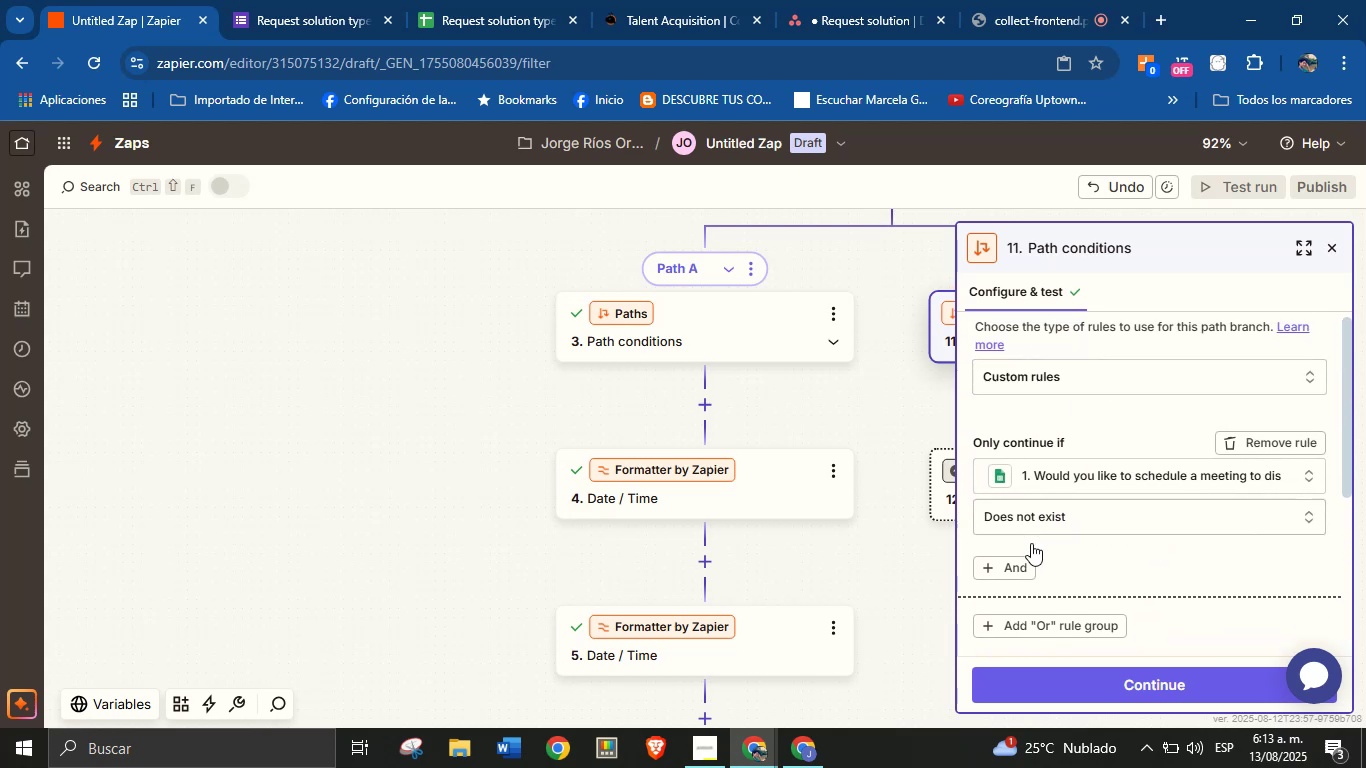 
left_click([911, 550])
 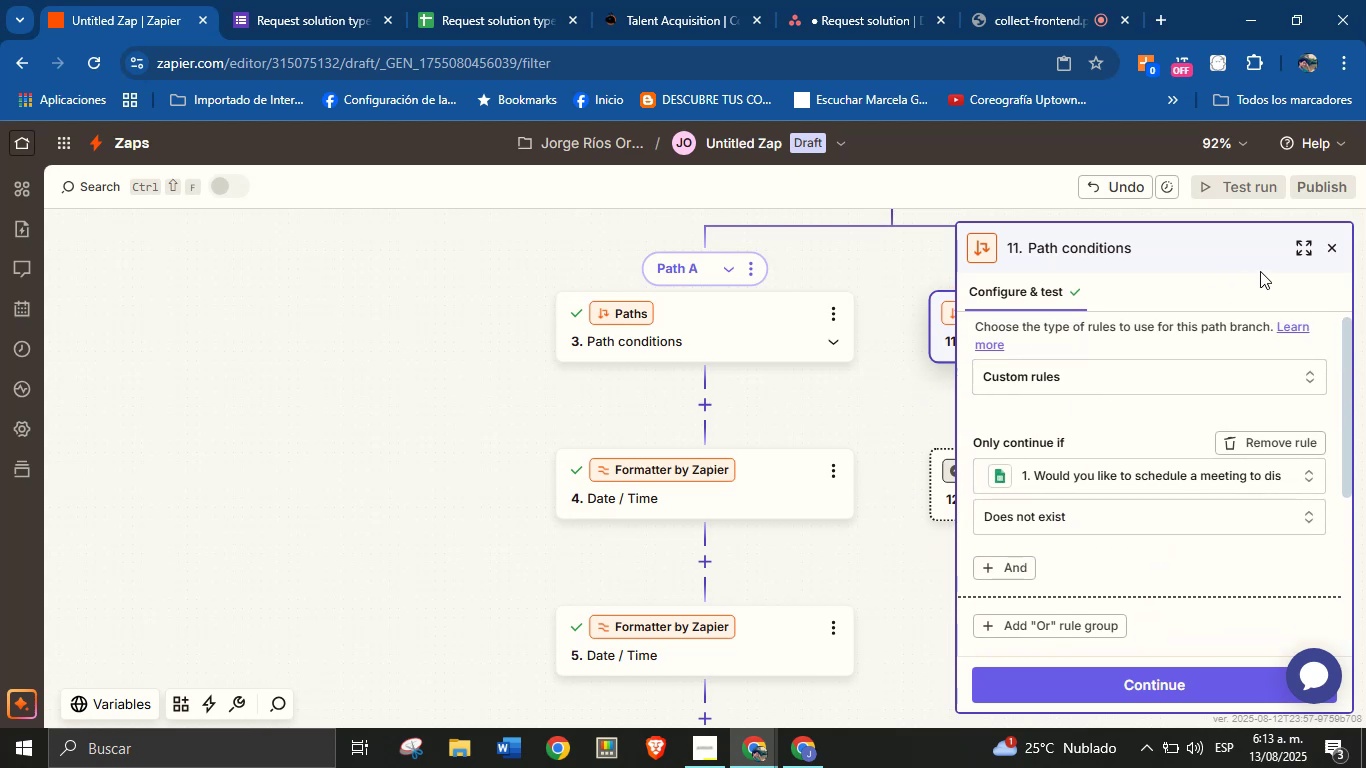 
left_click([1331, 253])
 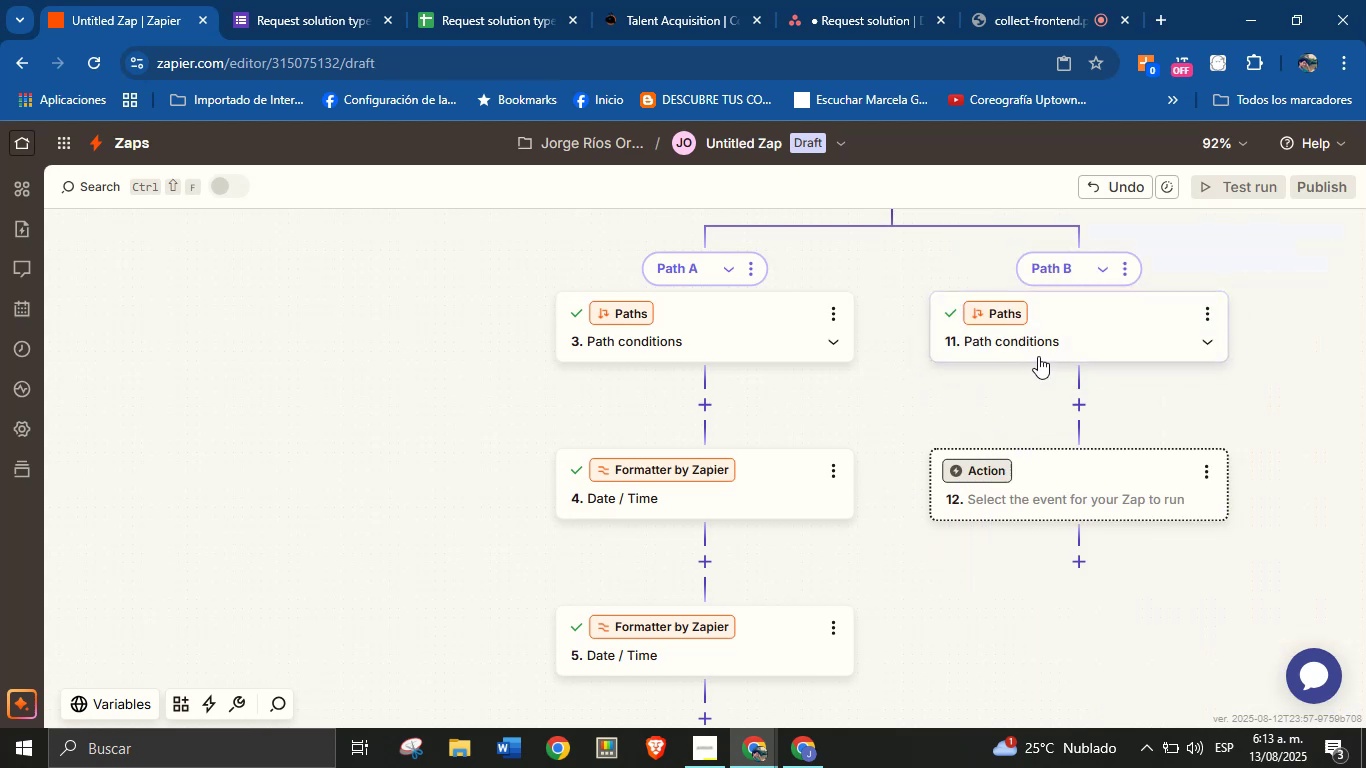 
scroll: coordinate [969, 442], scroll_direction: up, amount: 5.0
 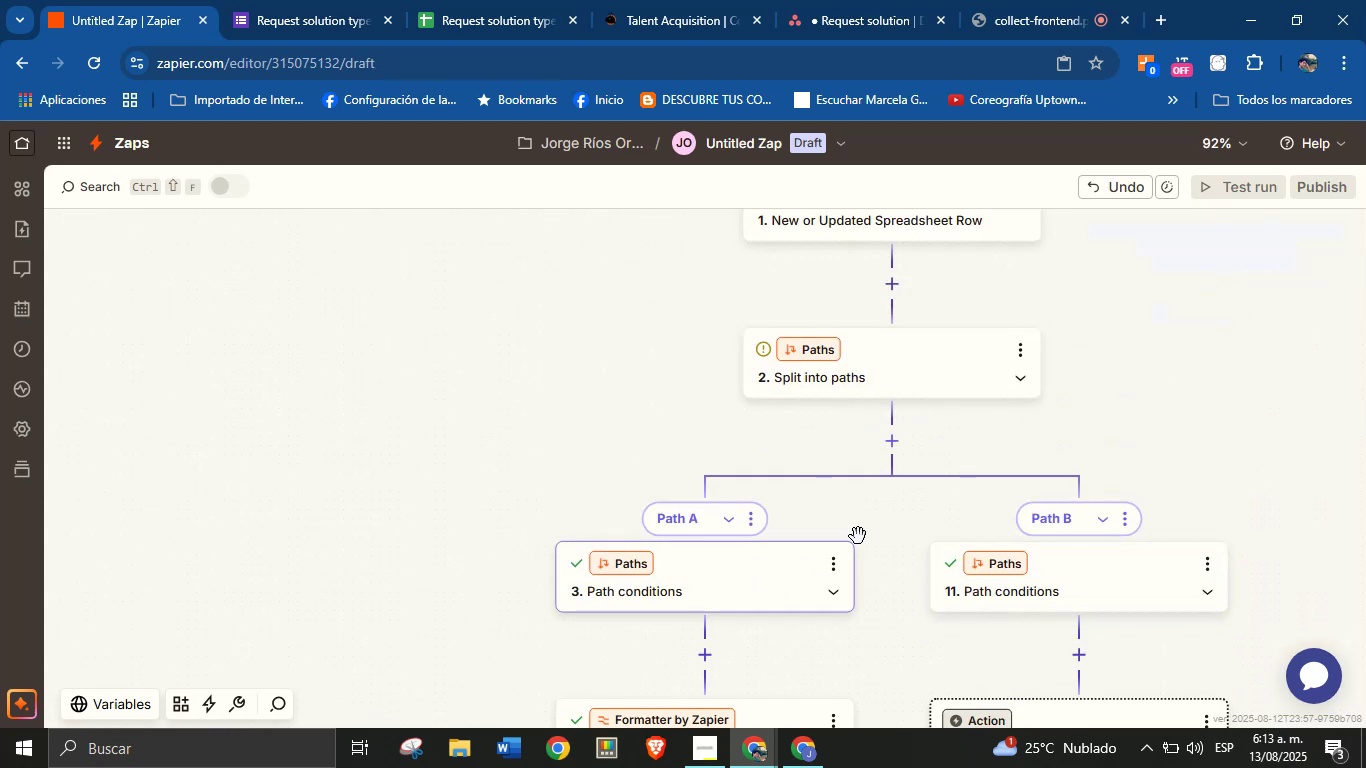 
scroll: coordinate [885, 478], scroll_direction: none, amount: 0.0
 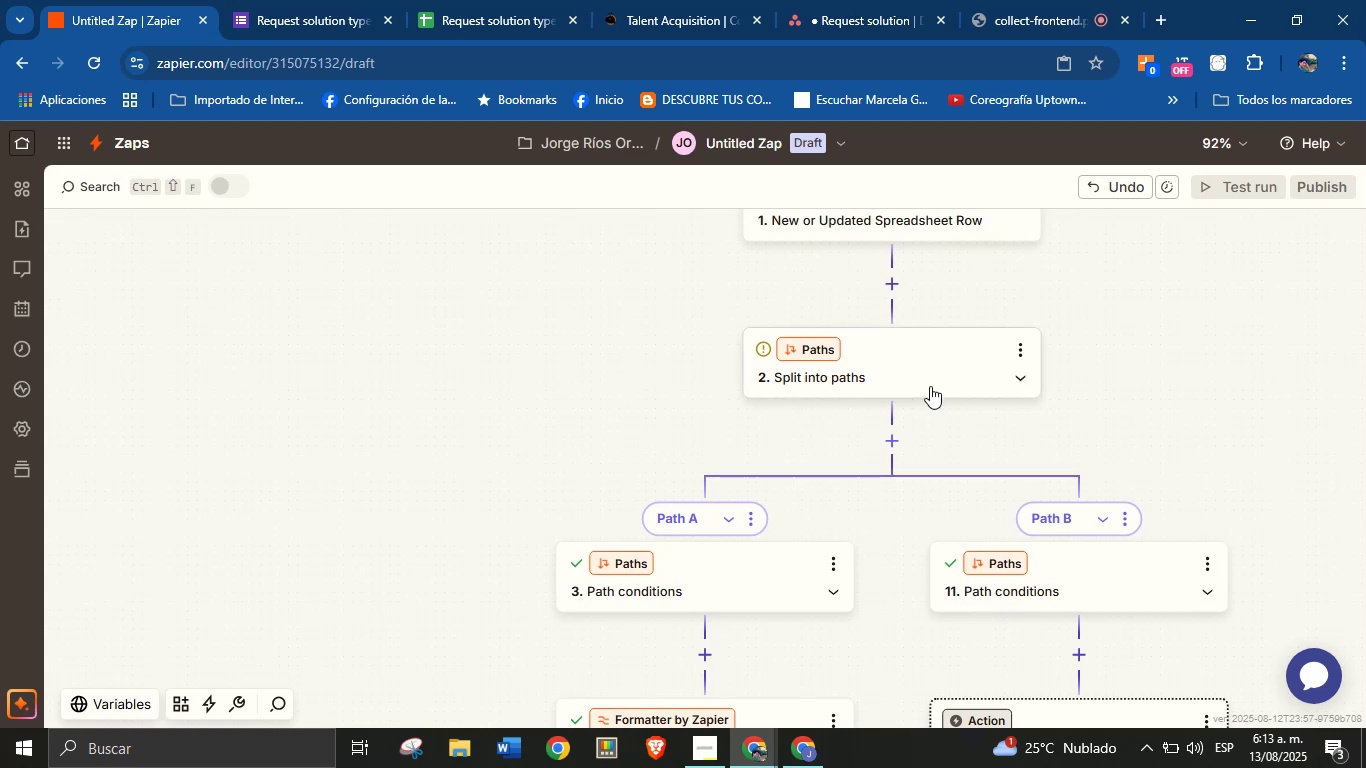 
scroll: coordinate [921, 400], scroll_direction: up, amount: 2.0
 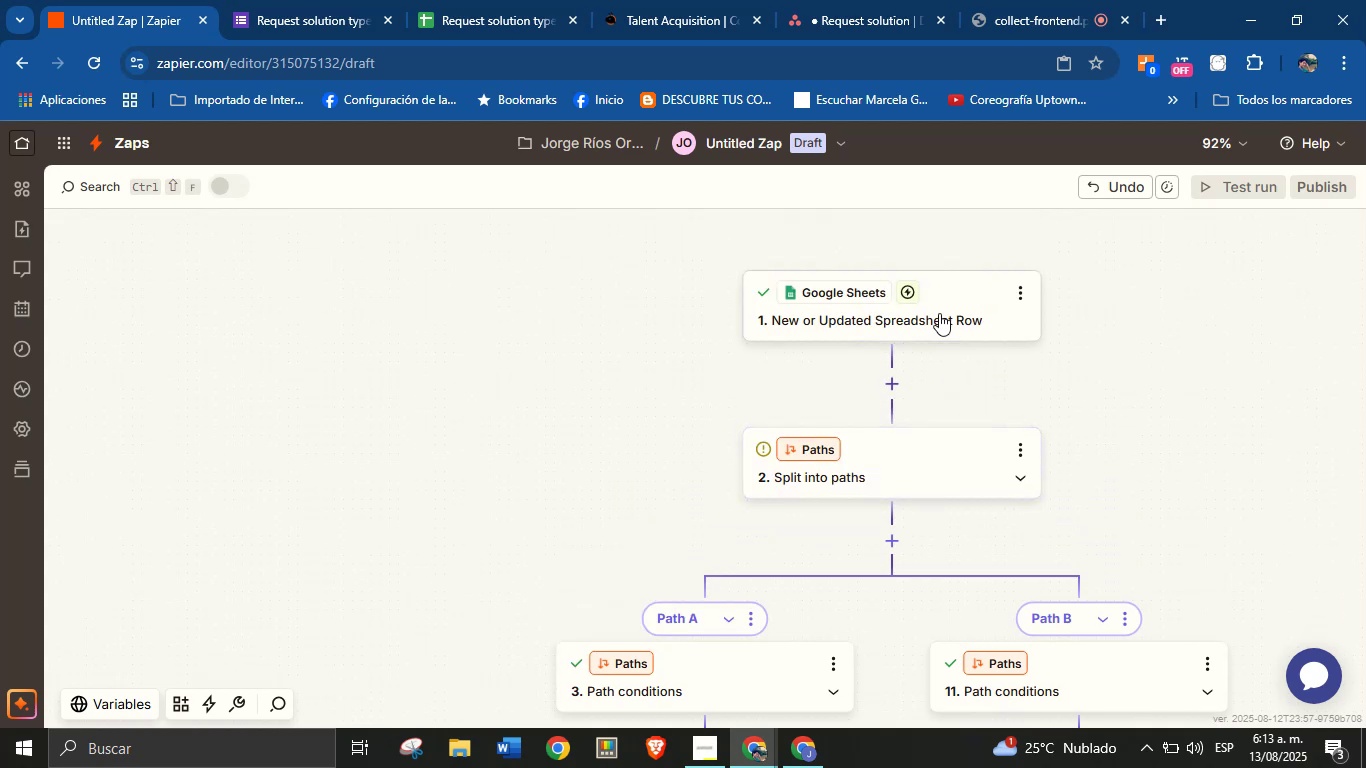 
left_click([943, 318])
 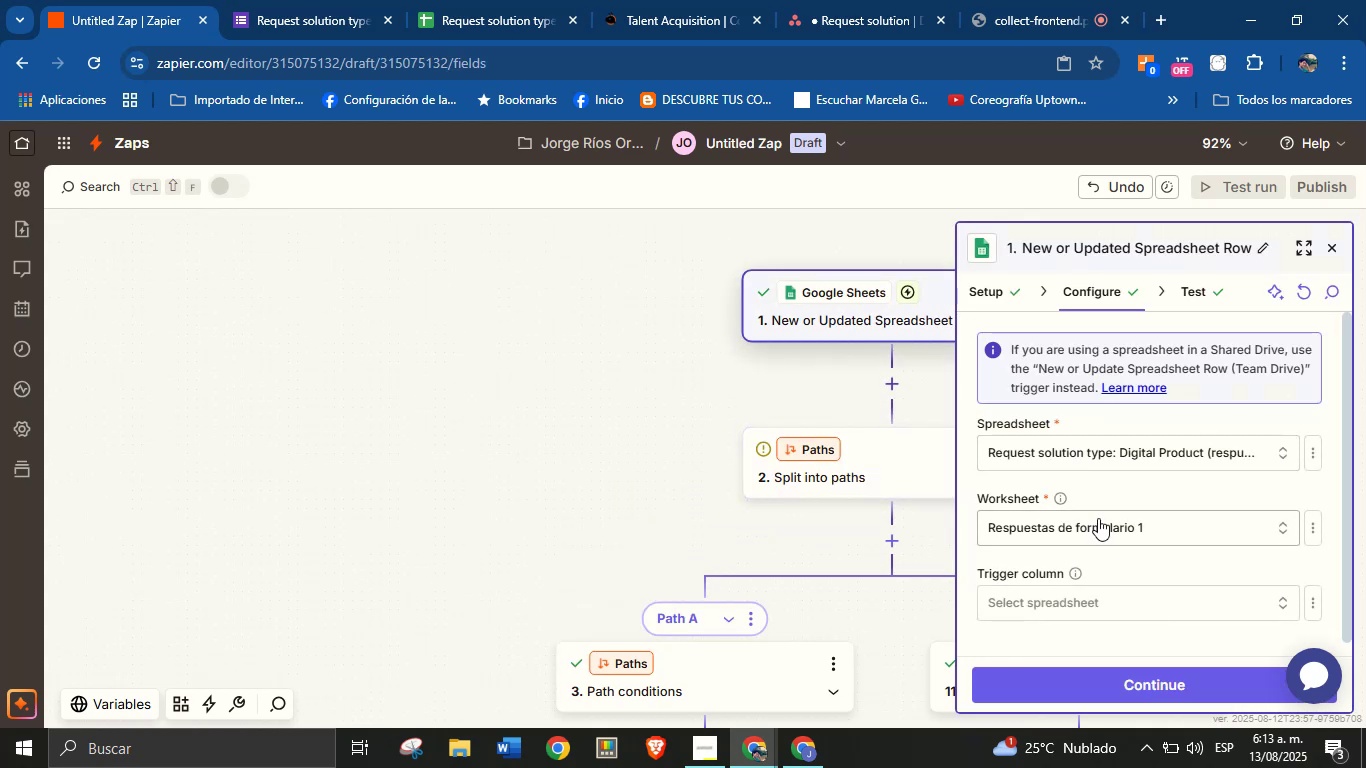 
left_click([1090, 681])
 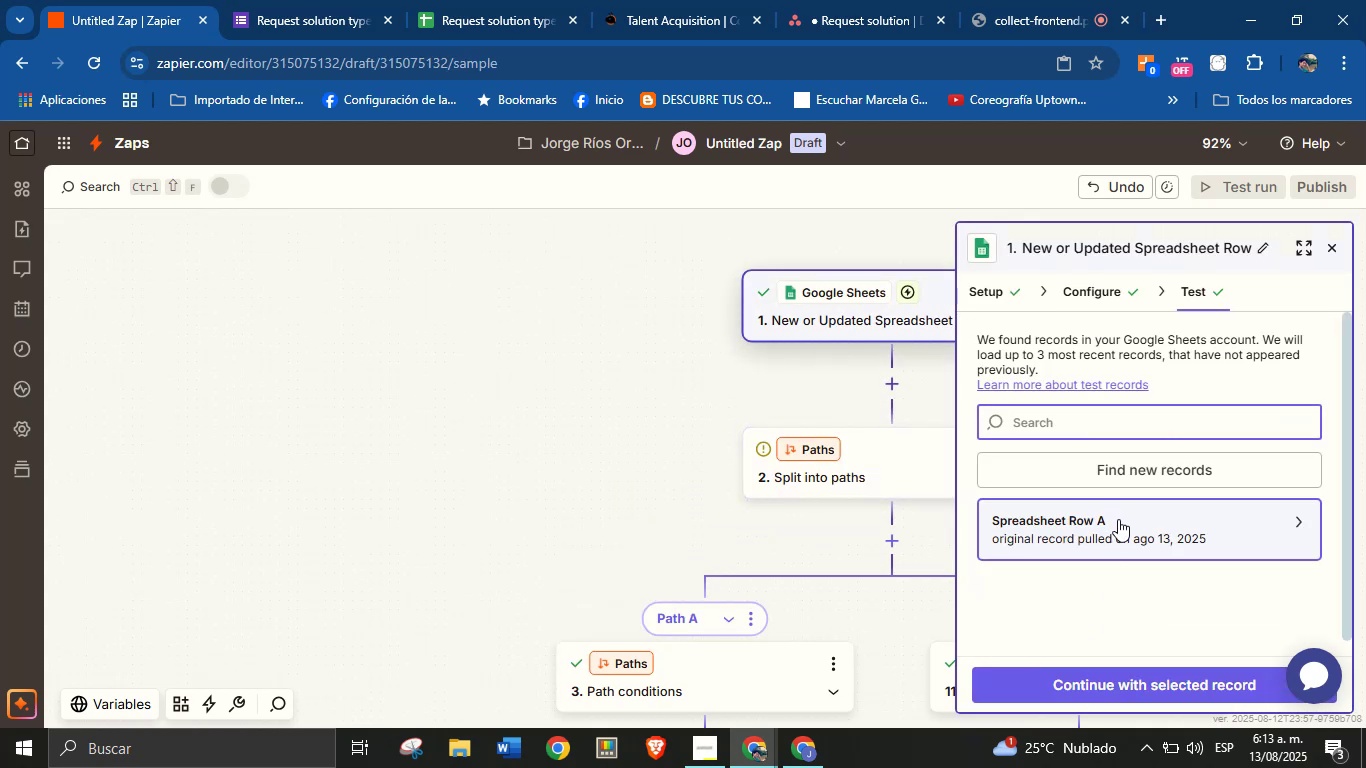 
left_click([1172, 470])
 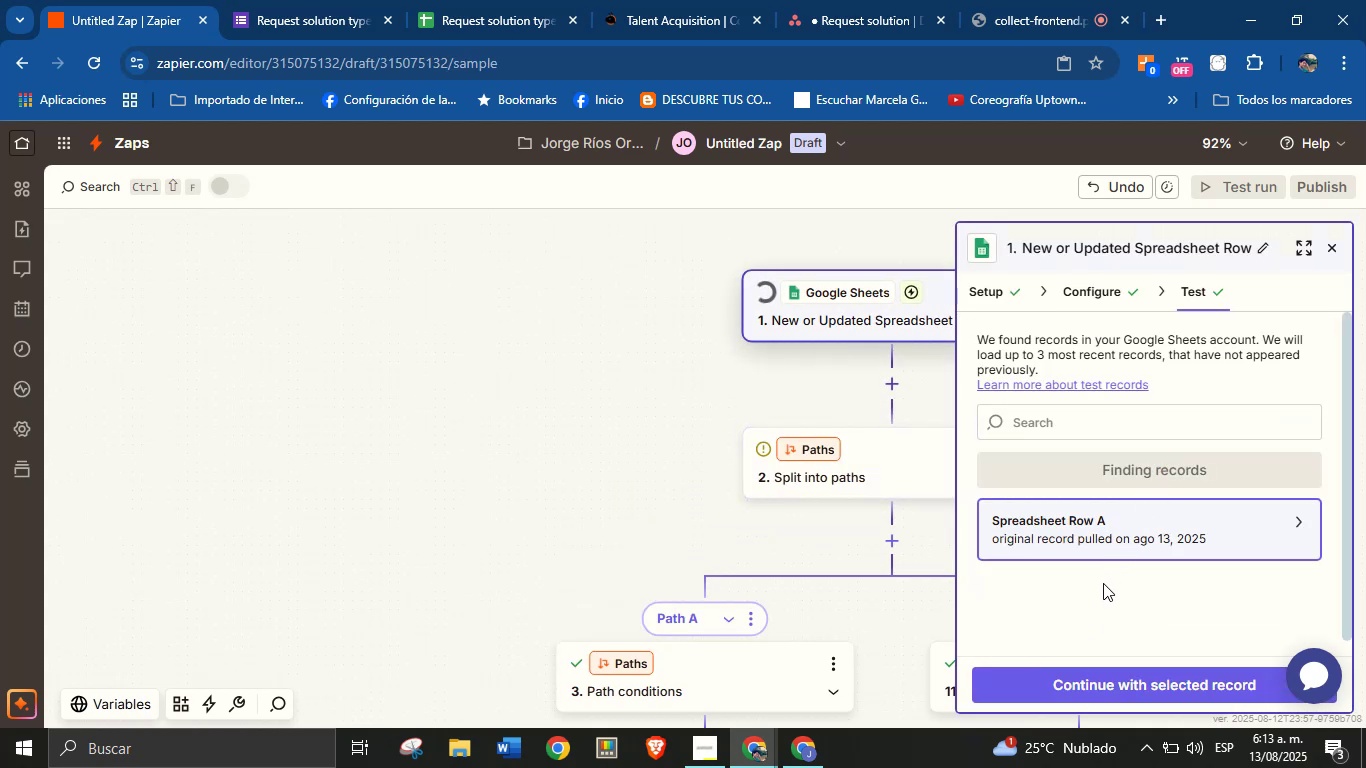 
left_click([1105, 535])
 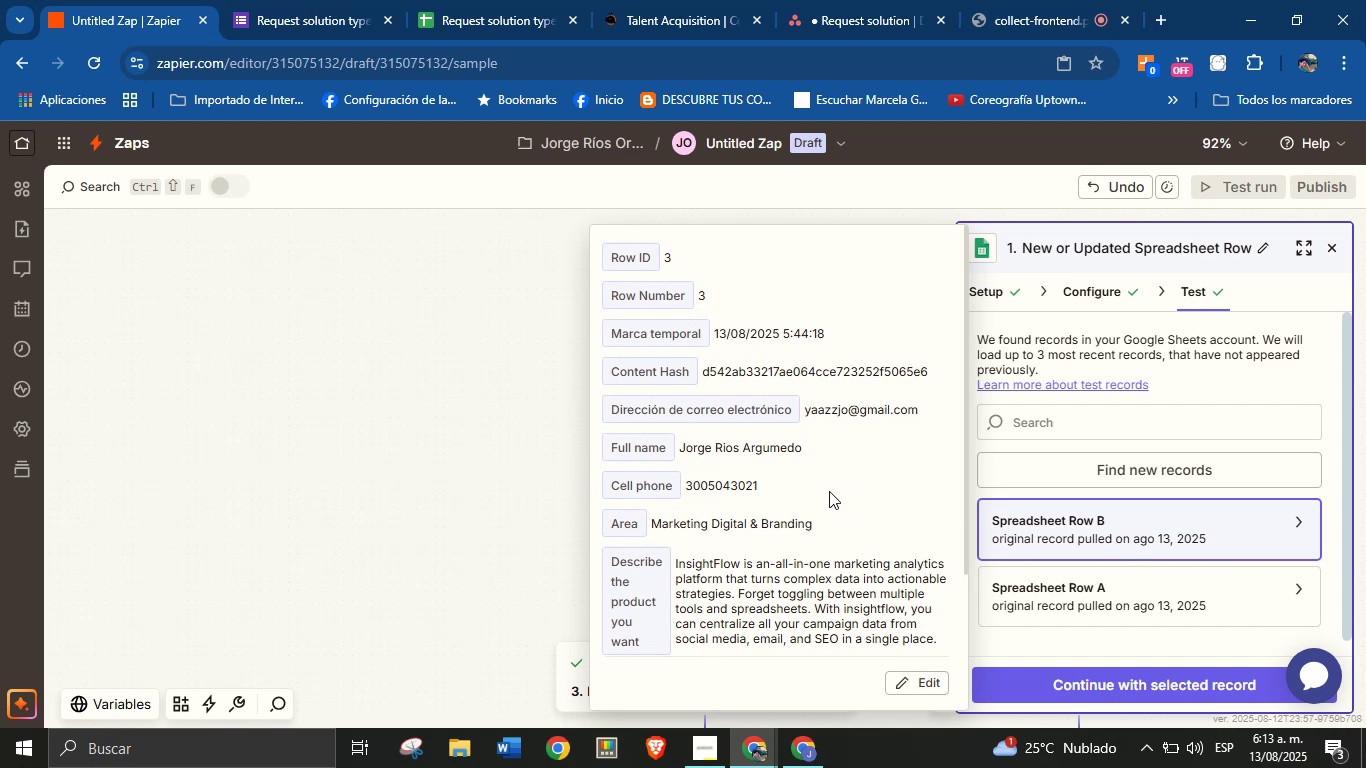 
left_click([1101, 681])
 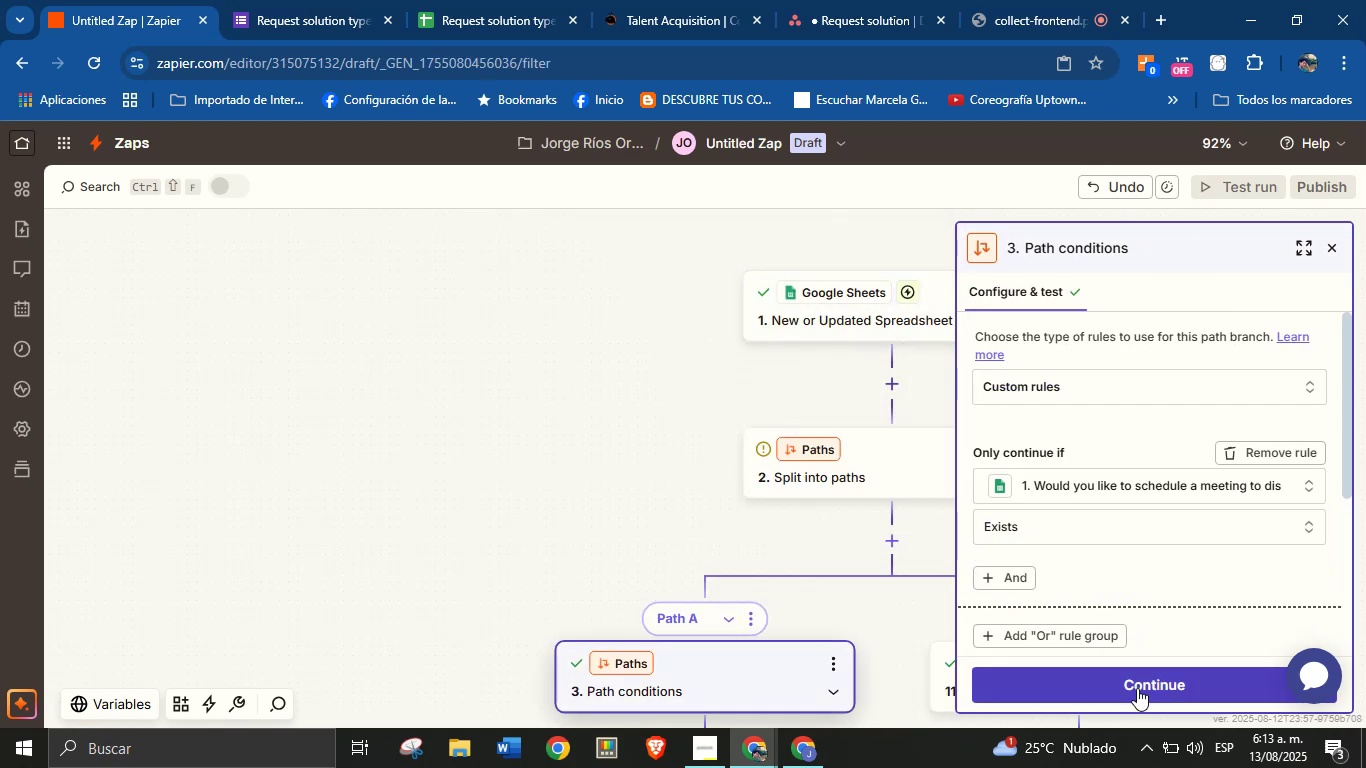 
wait(5.43)
 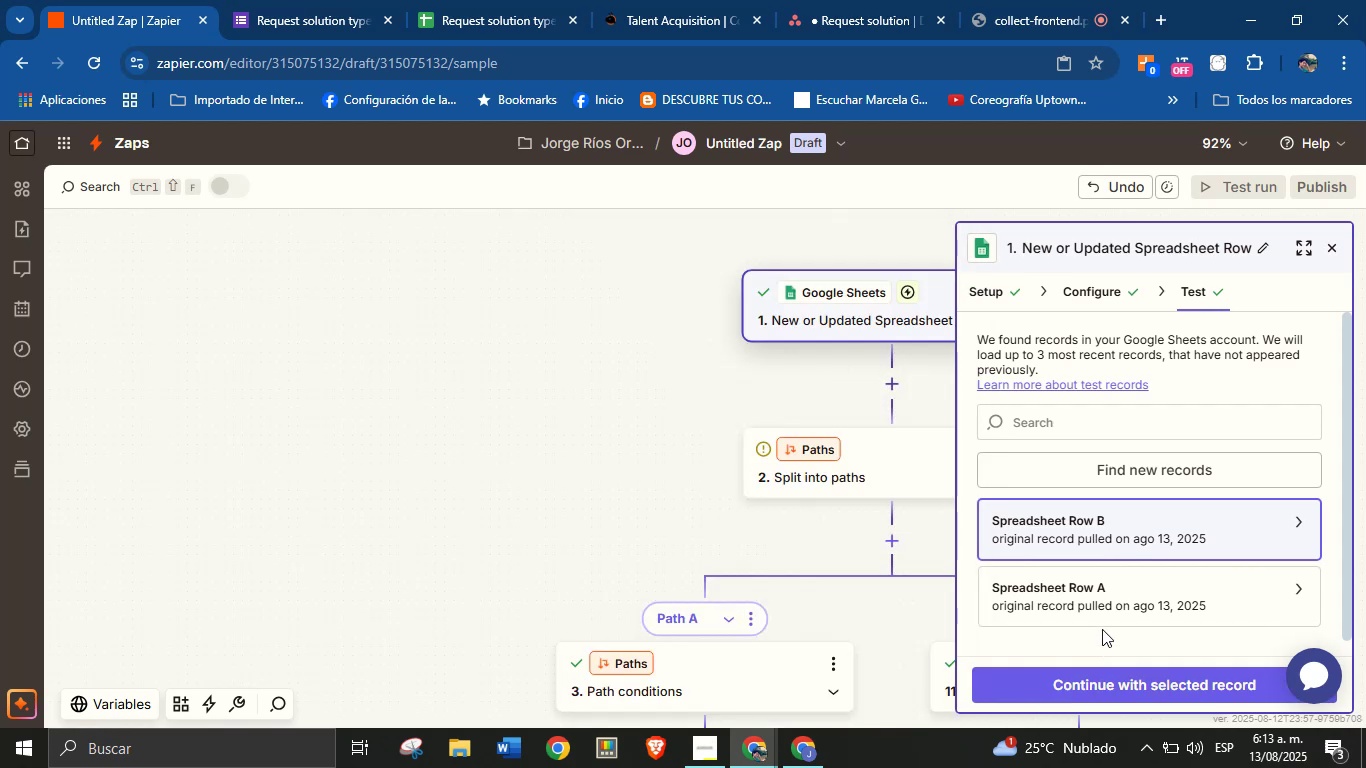 
left_click([1137, 688])
 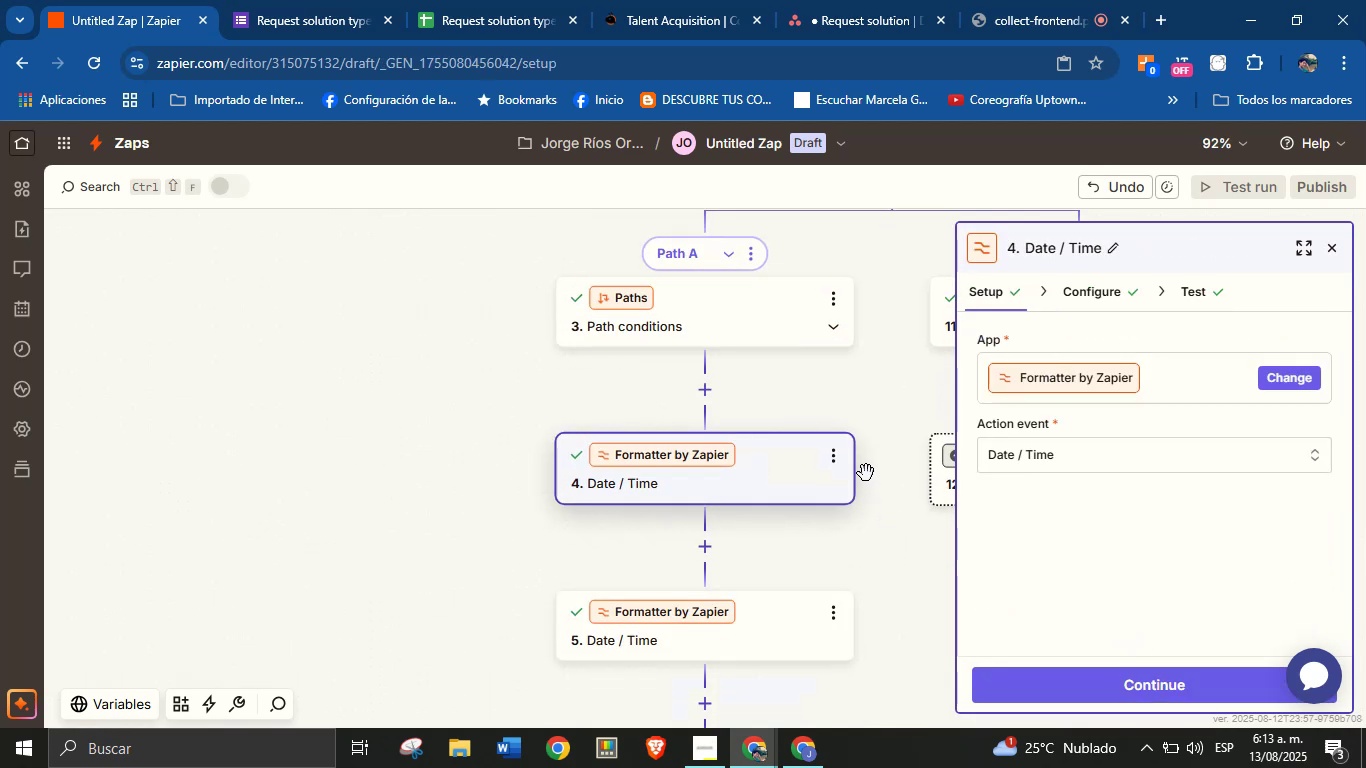 
left_click([887, 422])
 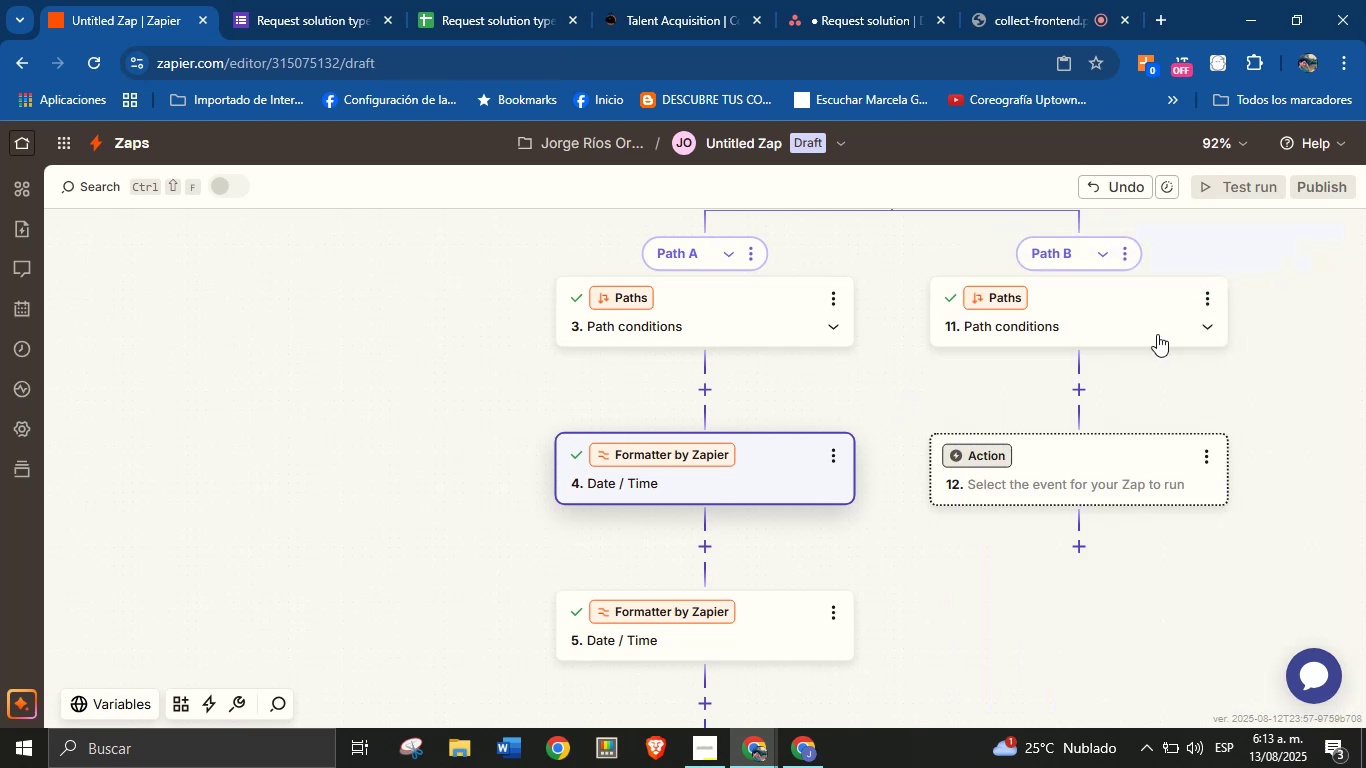 
left_click([1055, 475])
 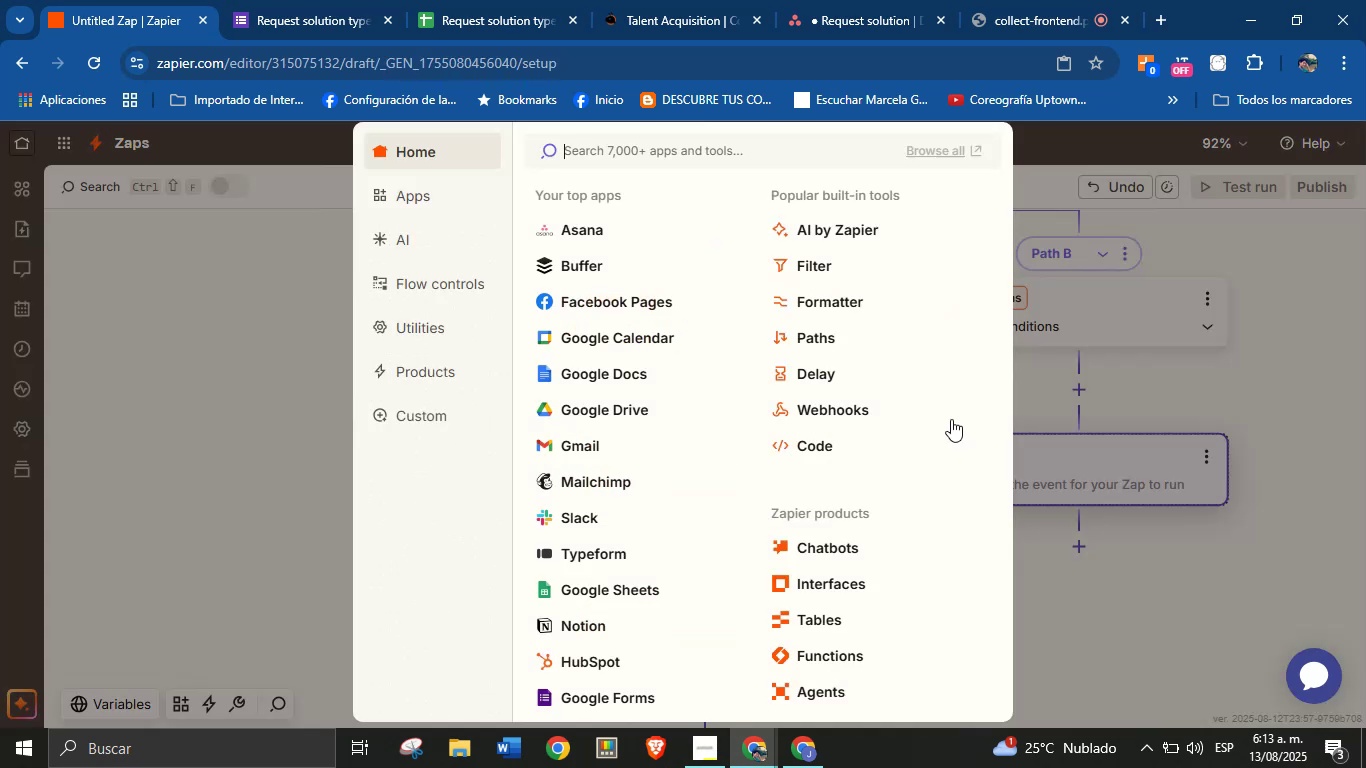 
left_click([1085, 345])
 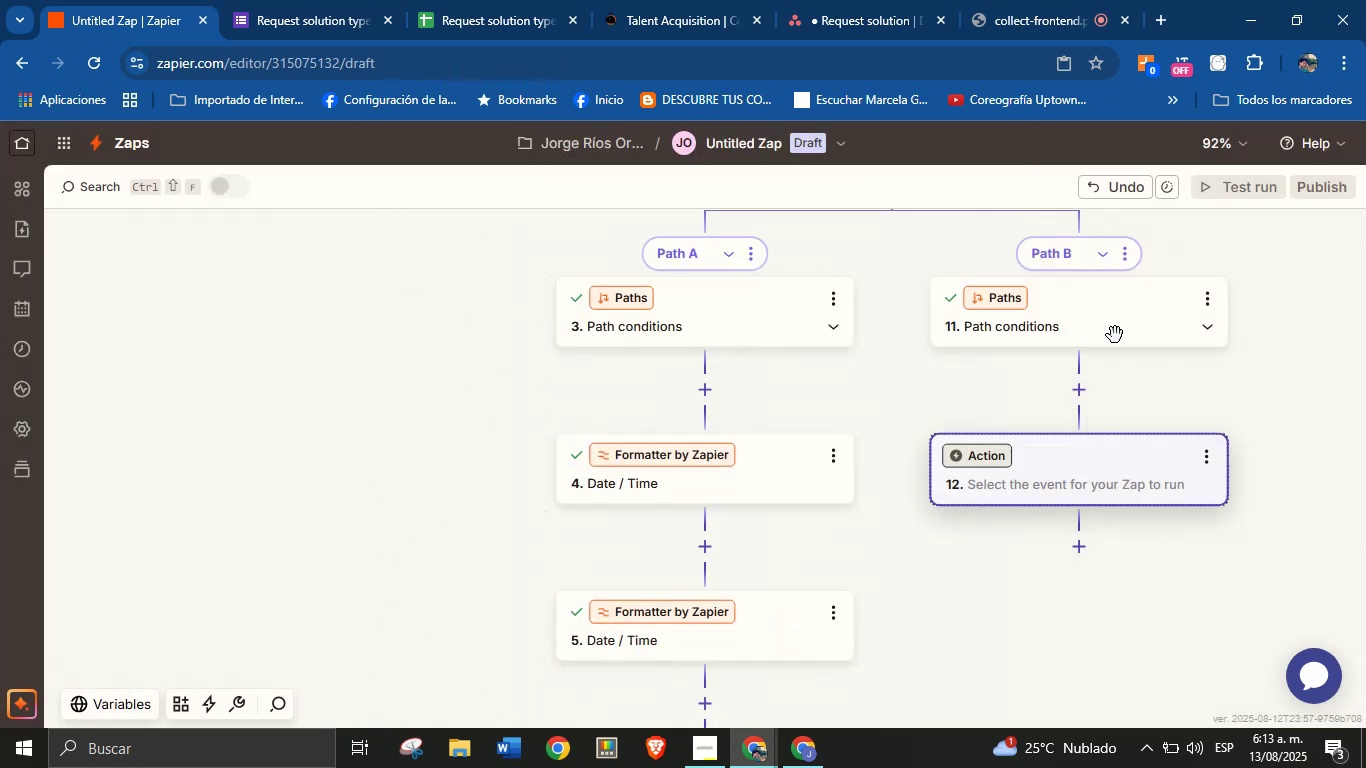 
left_click([1116, 314])
 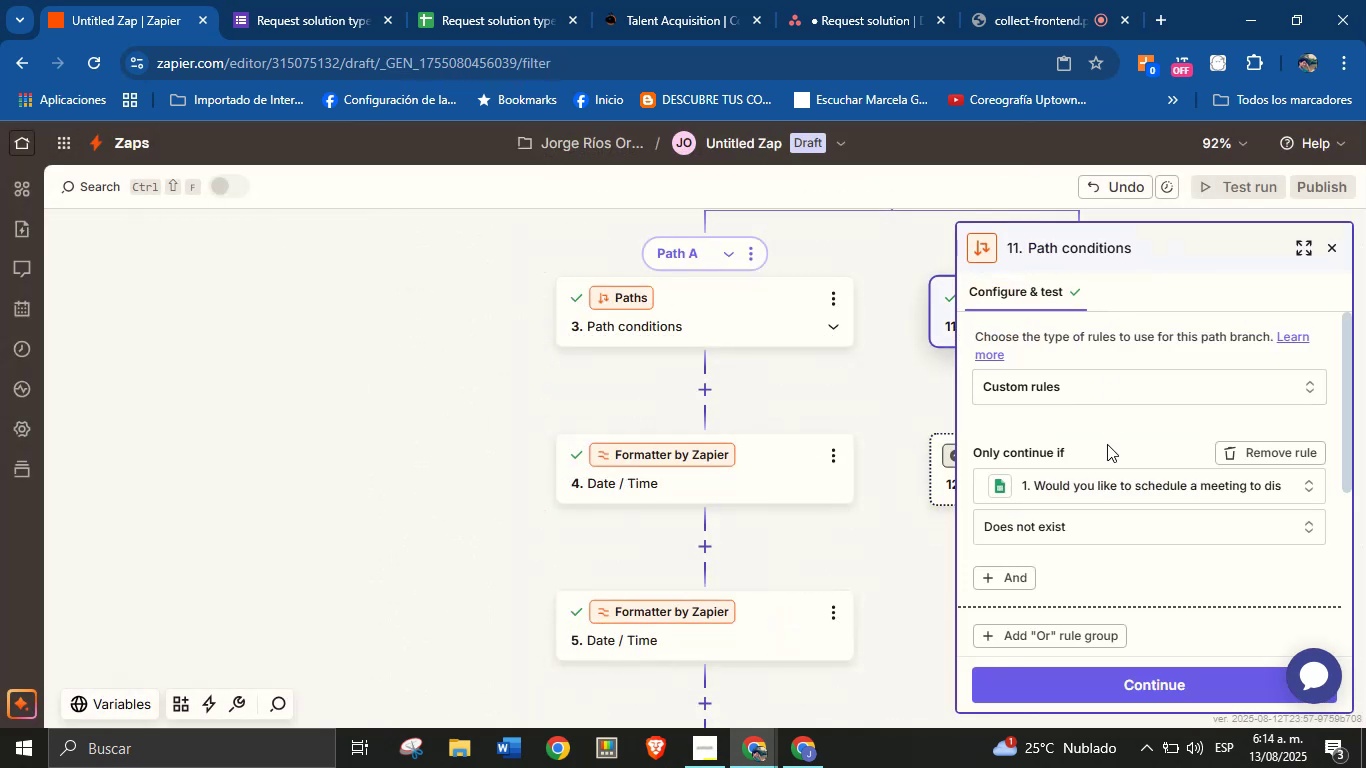 
scroll: coordinate [1110, 560], scroll_direction: down, amount: 3.0
 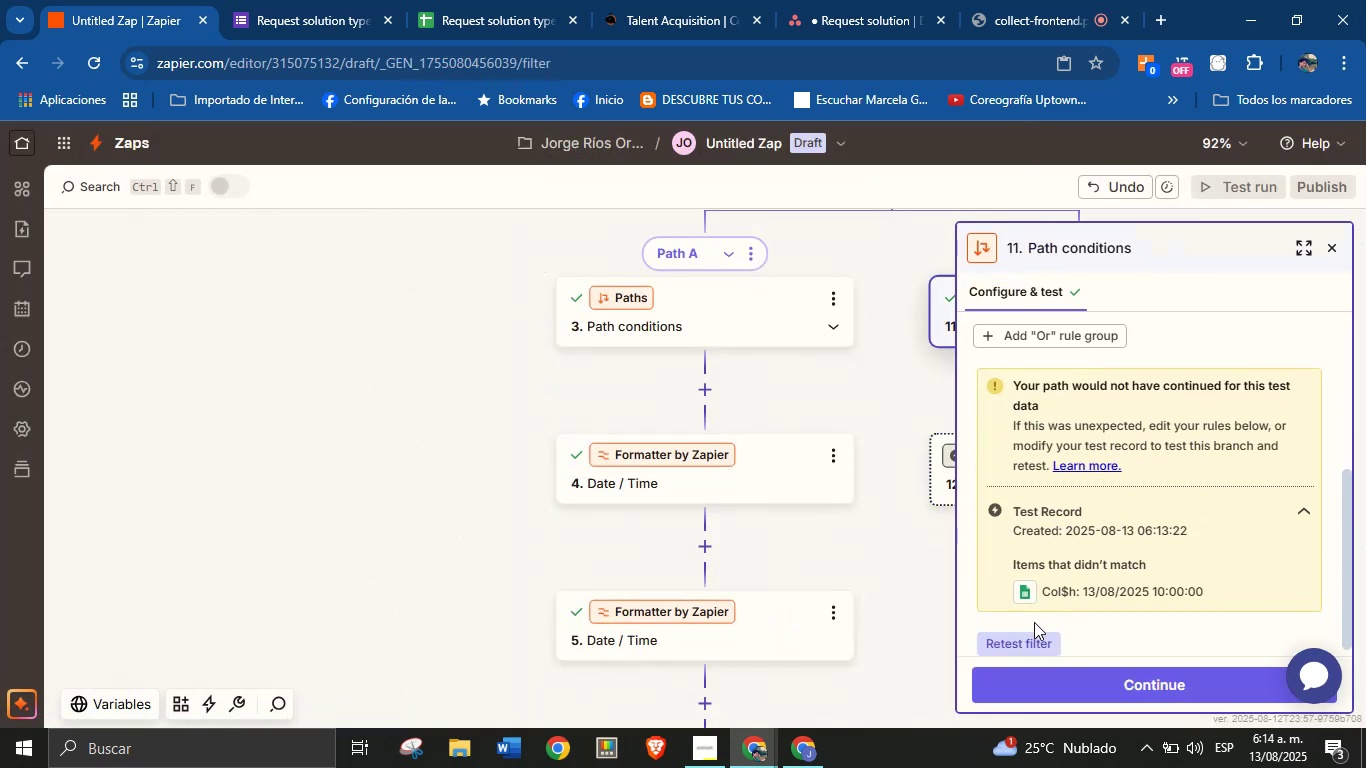 
left_click([1031, 632])
 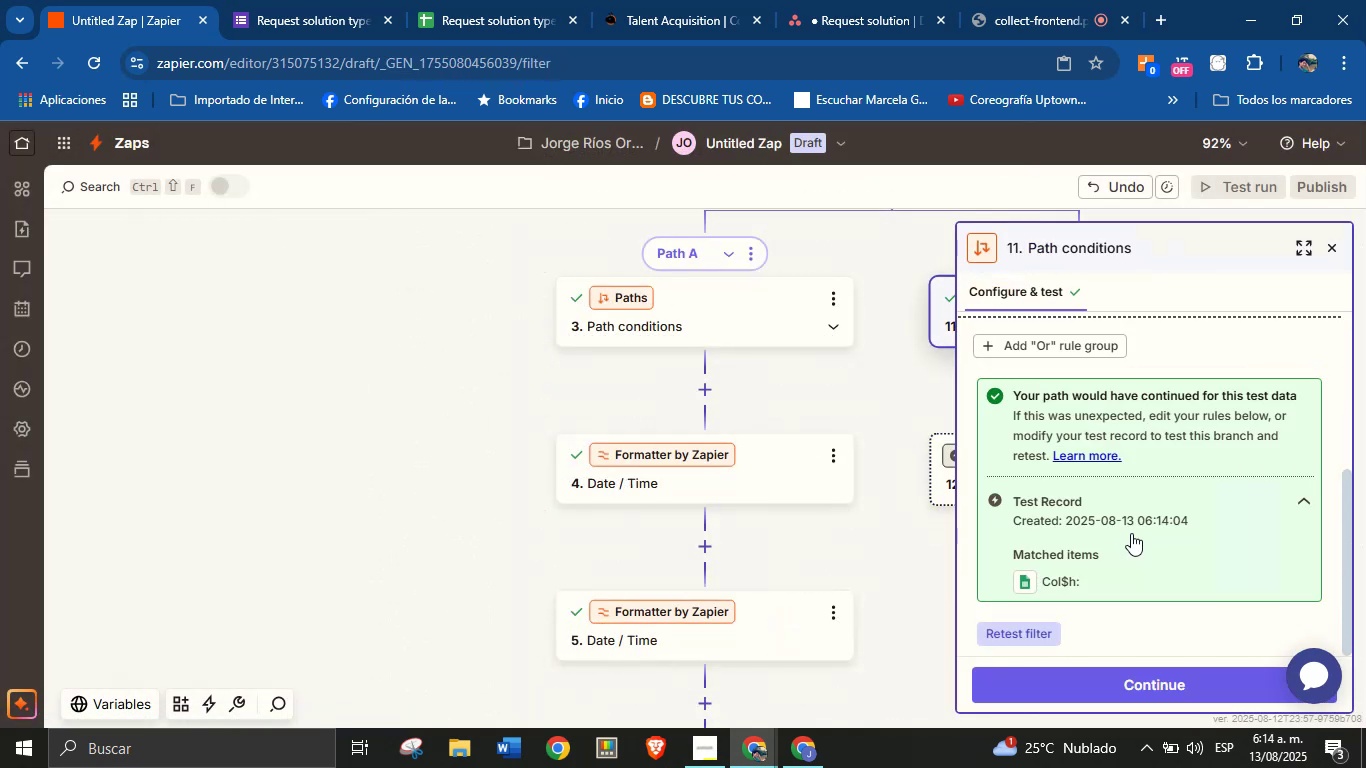 
scroll: coordinate [1130, 533], scroll_direction: down, amount: 1.0
 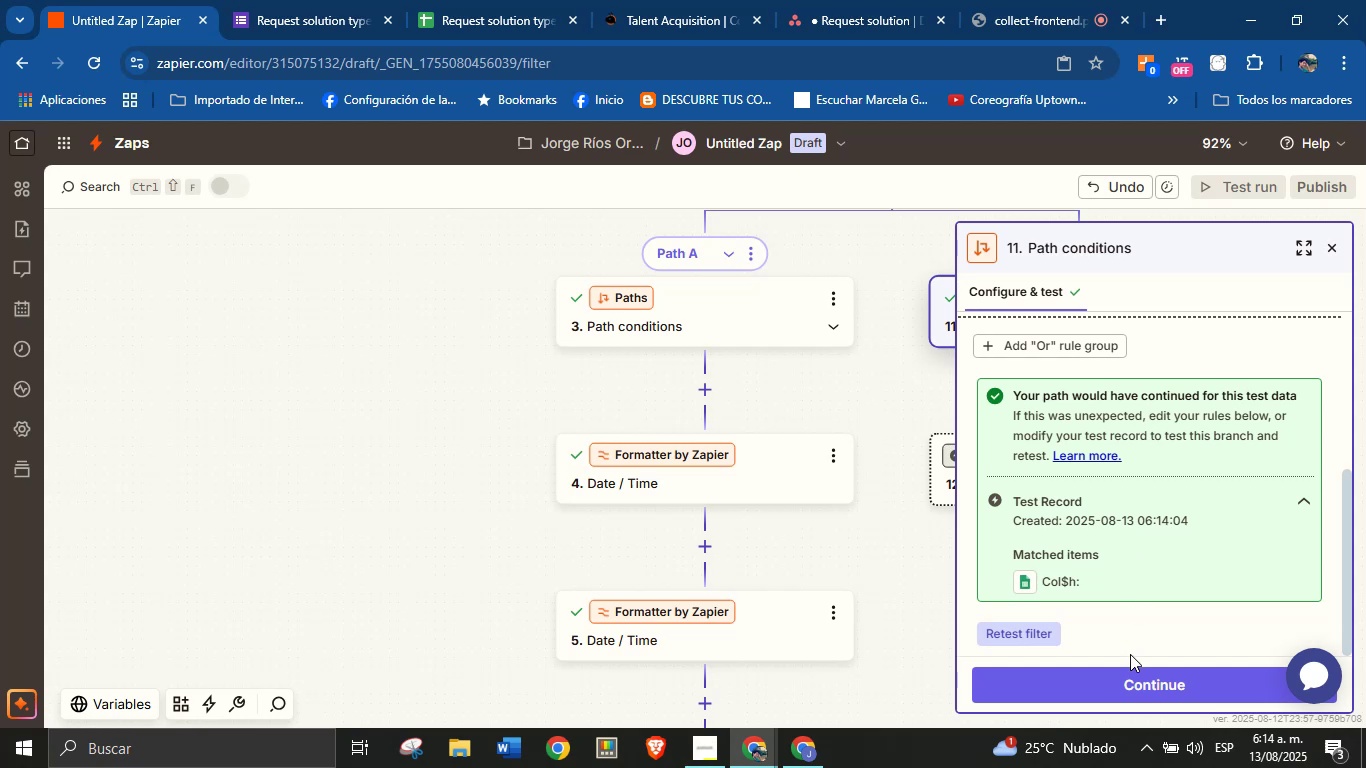 
left_click([1123, 679])
 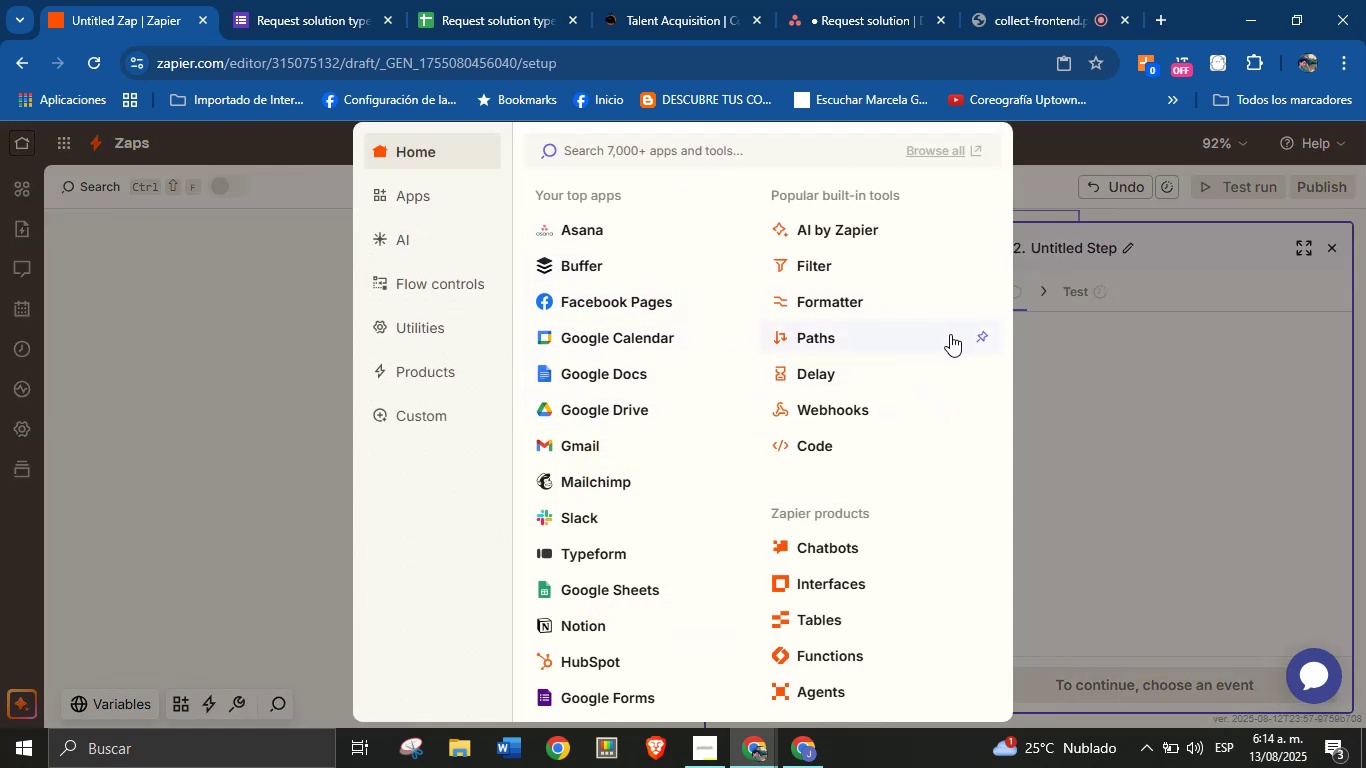 
wait(11.51)
 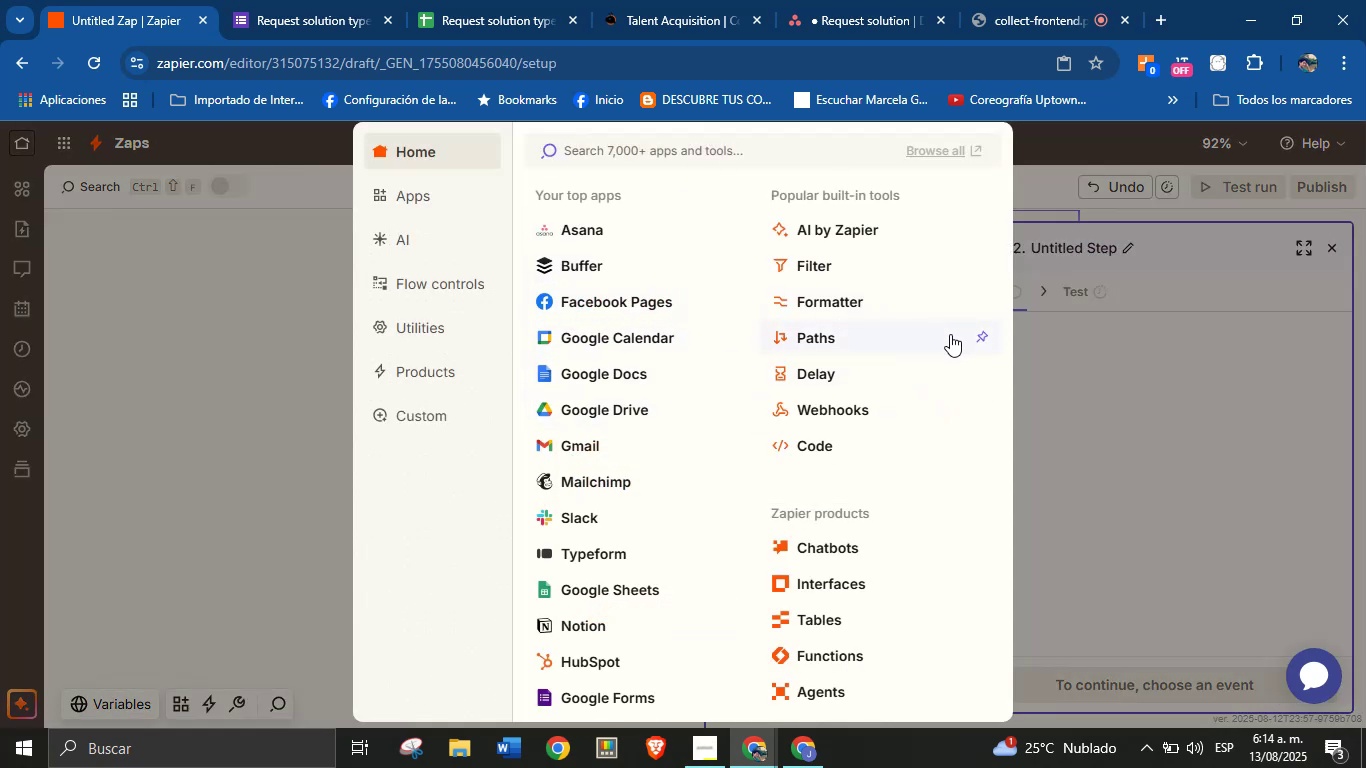 
left_click([606, 232])
 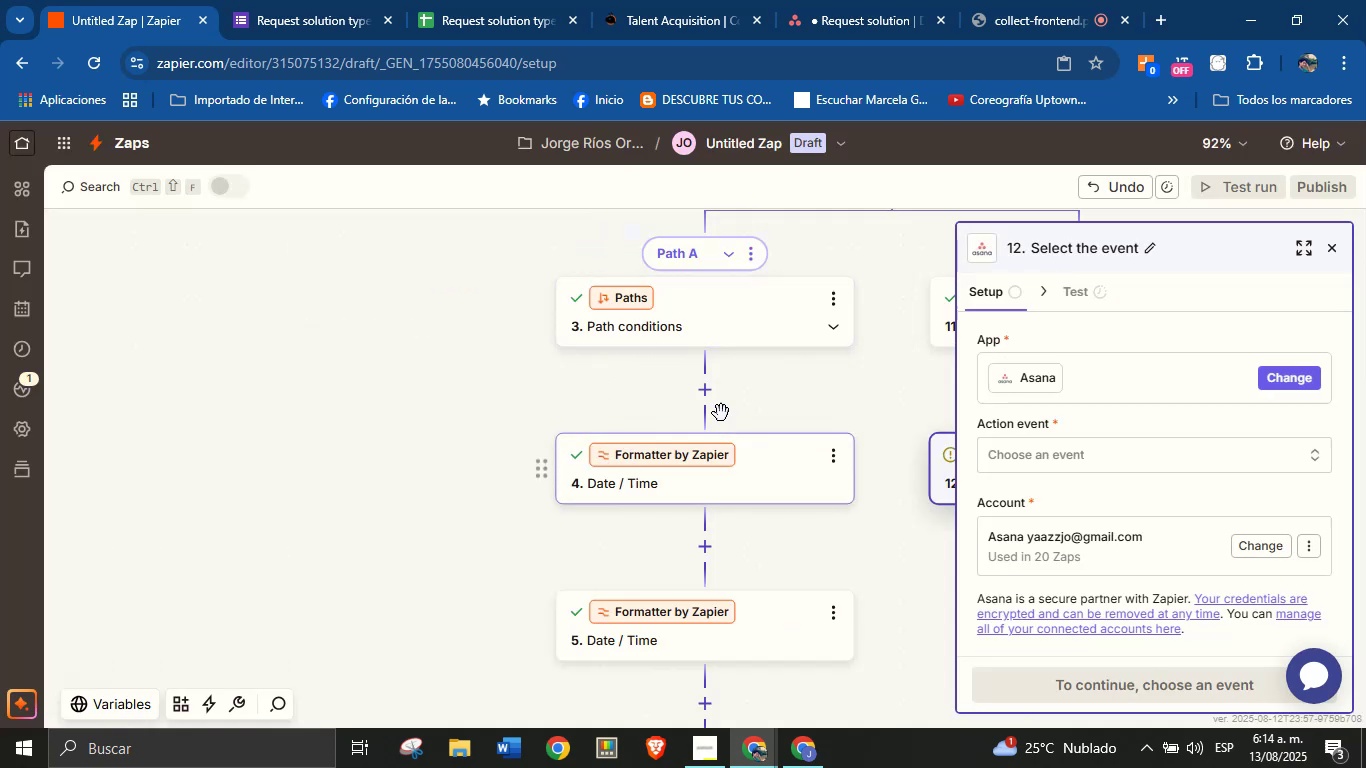 
scroll: coordinate [872, 473], scroll_direction: none, amount: 0.0
 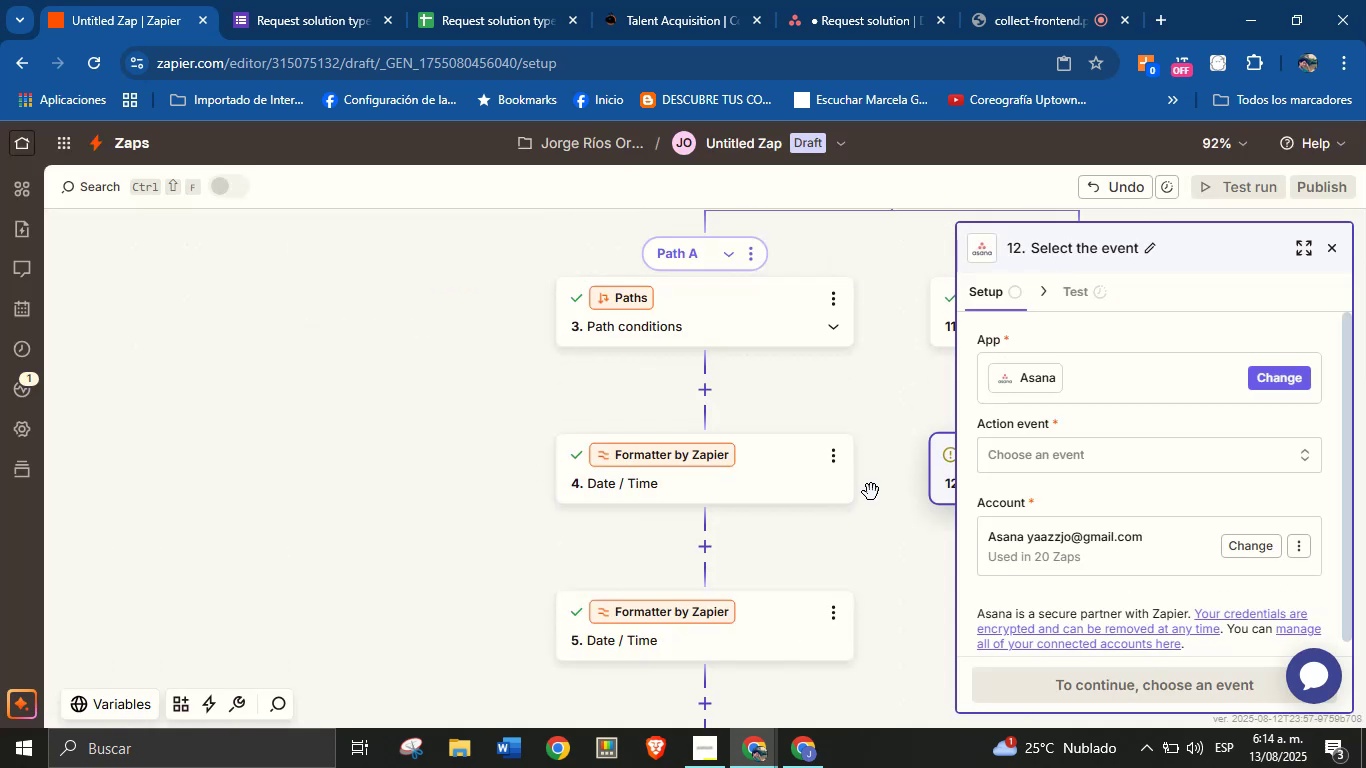 
scroll: coordinate [869, 498], scroll_direction: down, amount: 2.0
 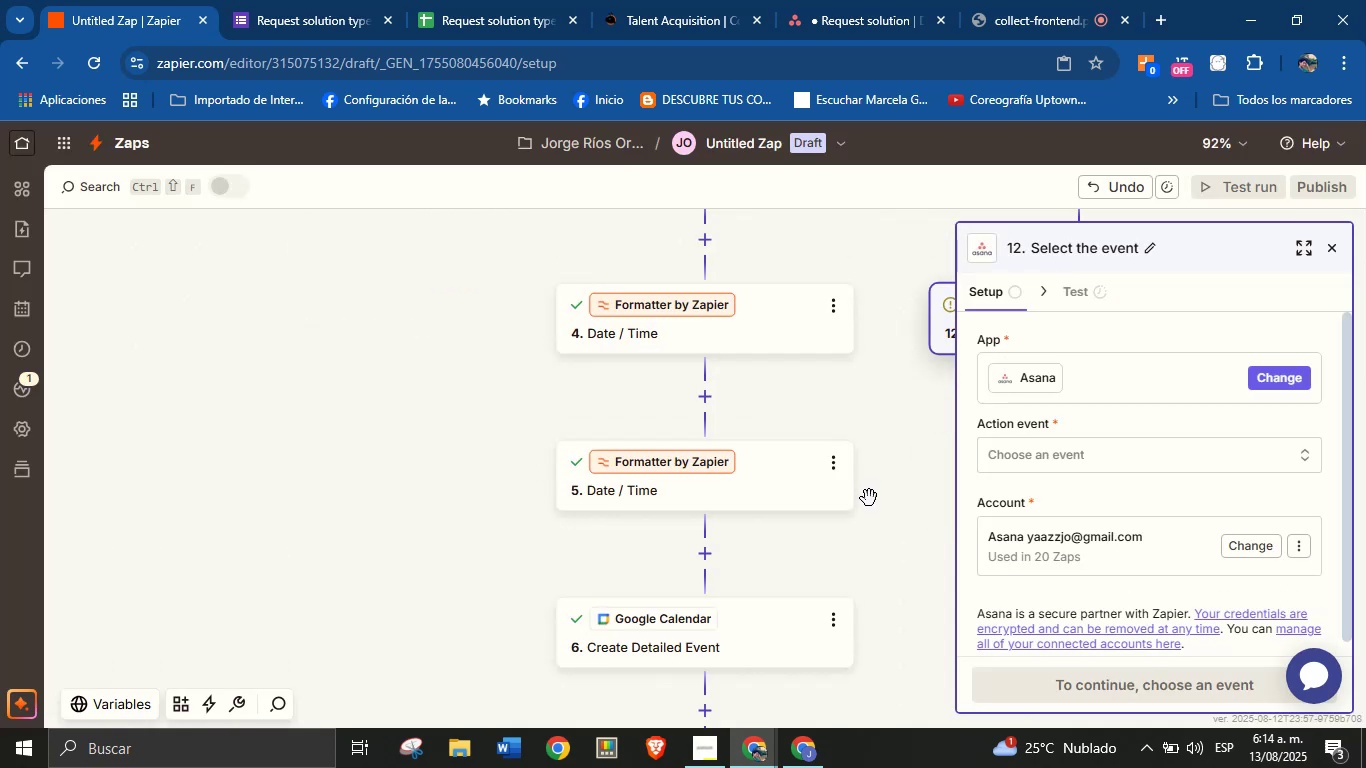 
scroll: coordinate [869, 498], scroll_direction: up, amount: 2.0
 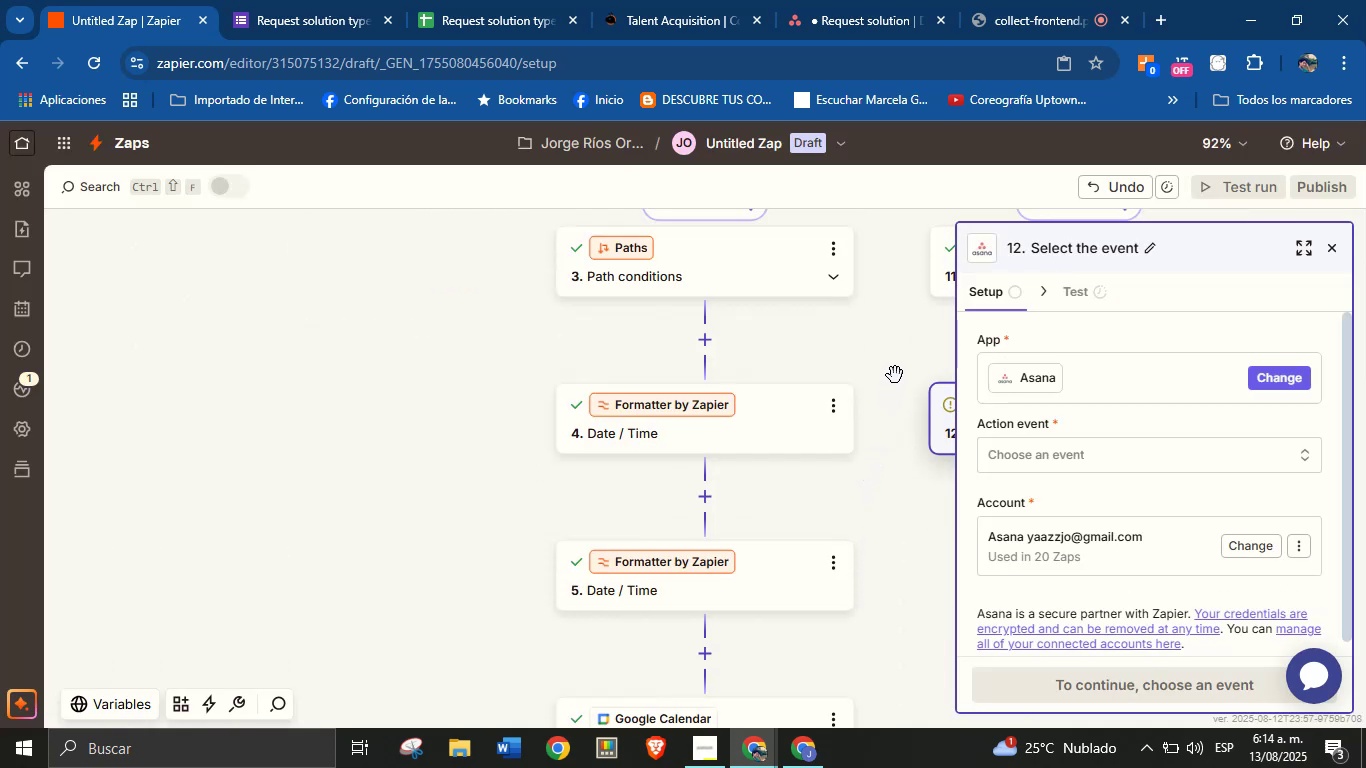 
left_click([1035, 454])
 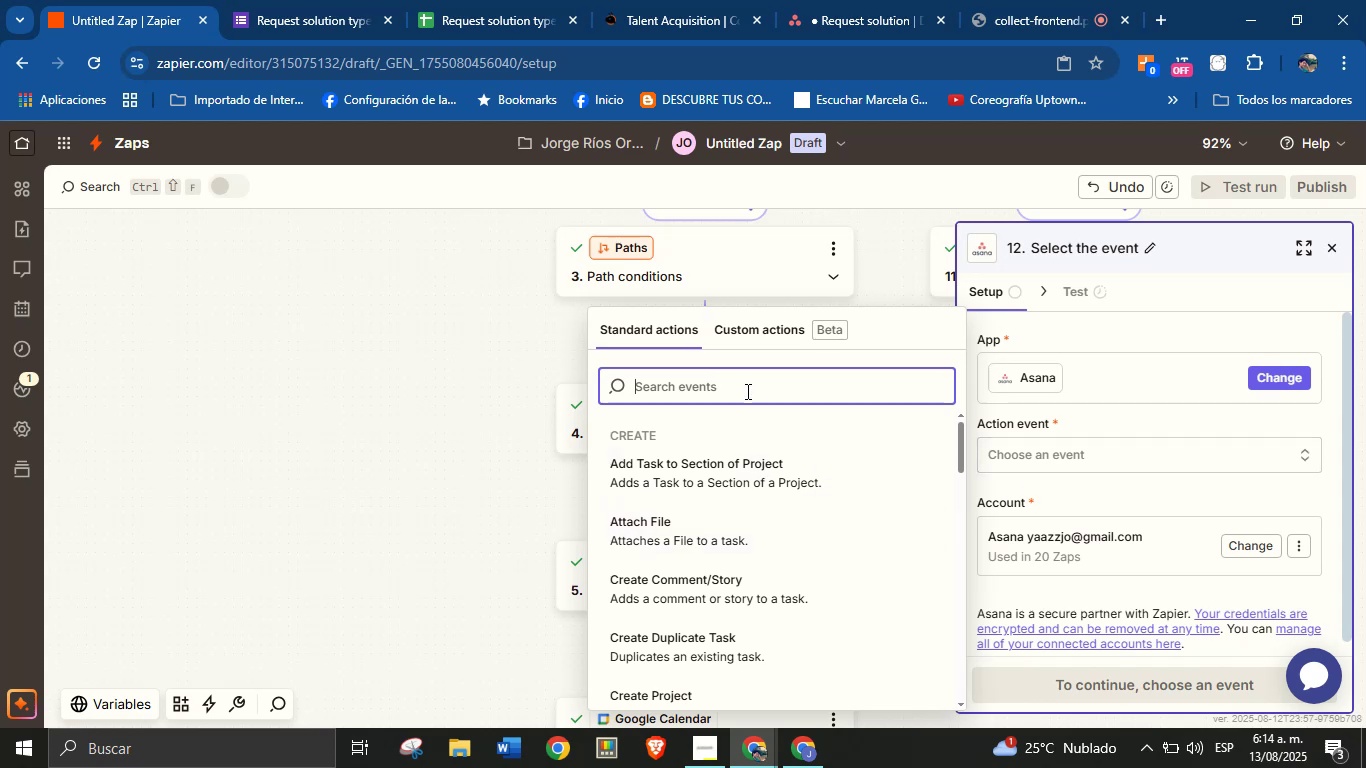 
type(cre)
 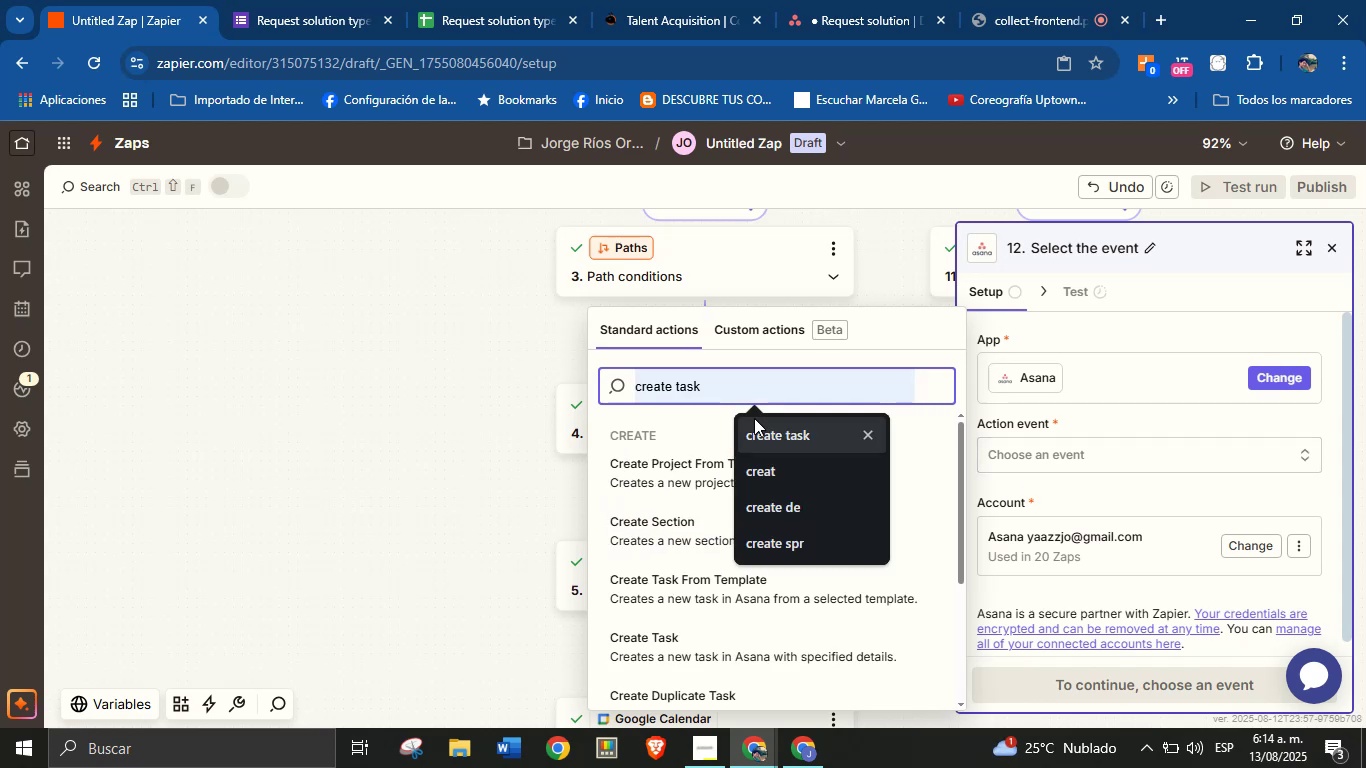 
left_click([763, 423])
 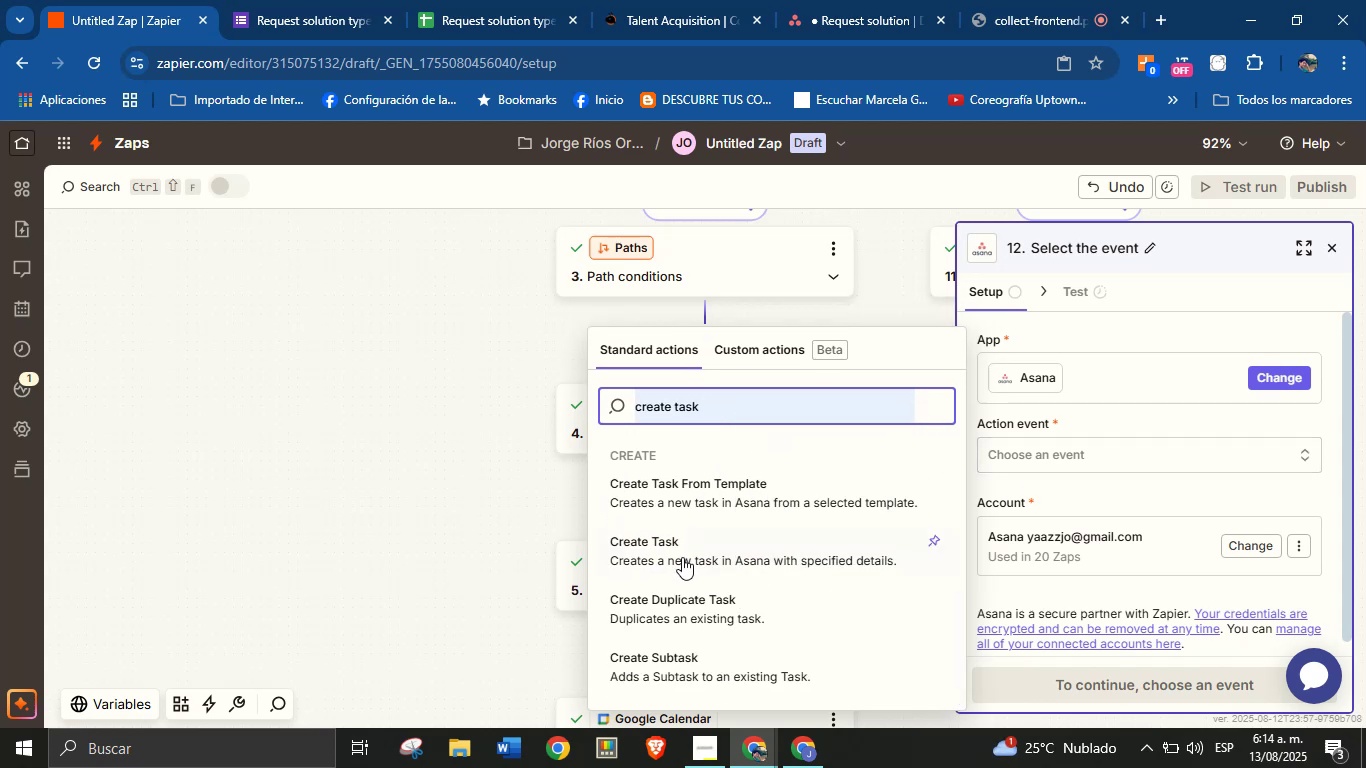 
left_click([682, 551])
 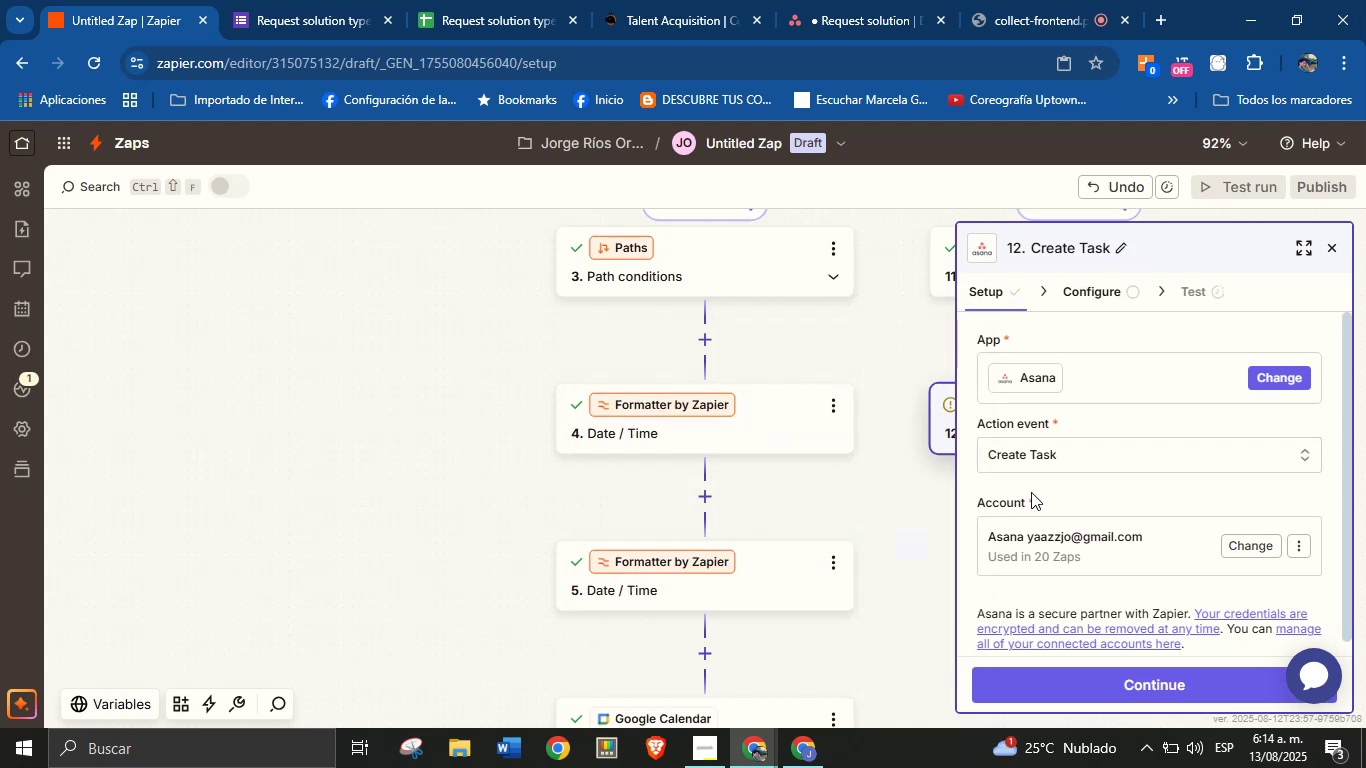 
scroll: coordinate [1106, 556], scroll_direction: down, amount: 1.0
 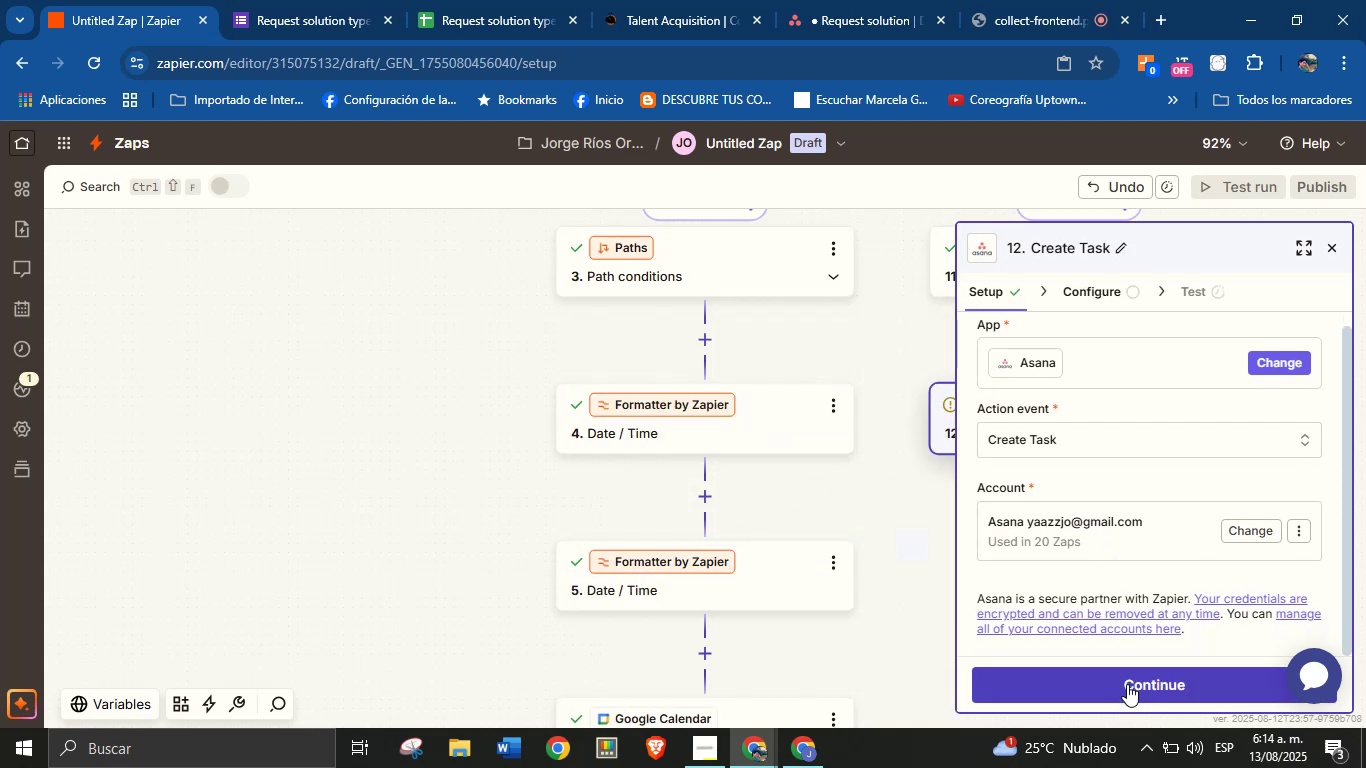 
left_click([1127, 684])
 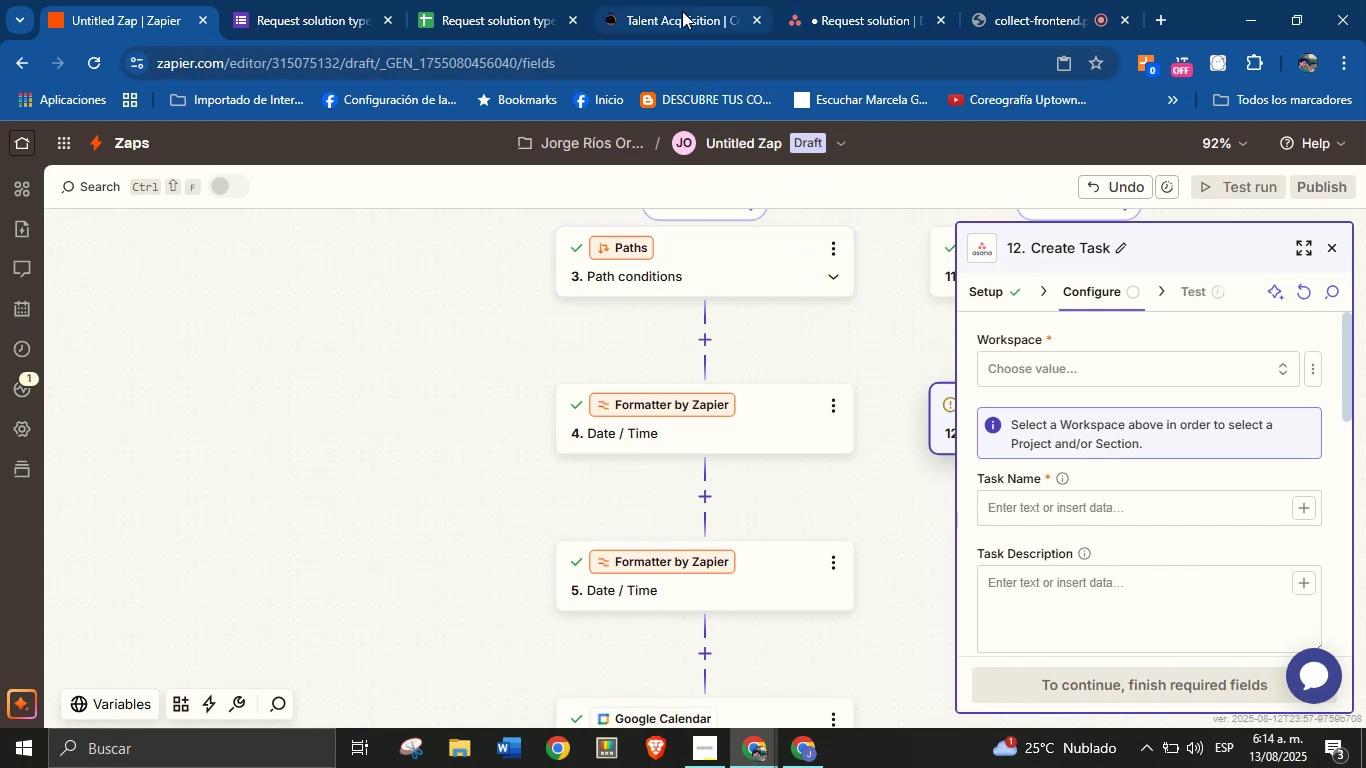 
wait(11.21)
 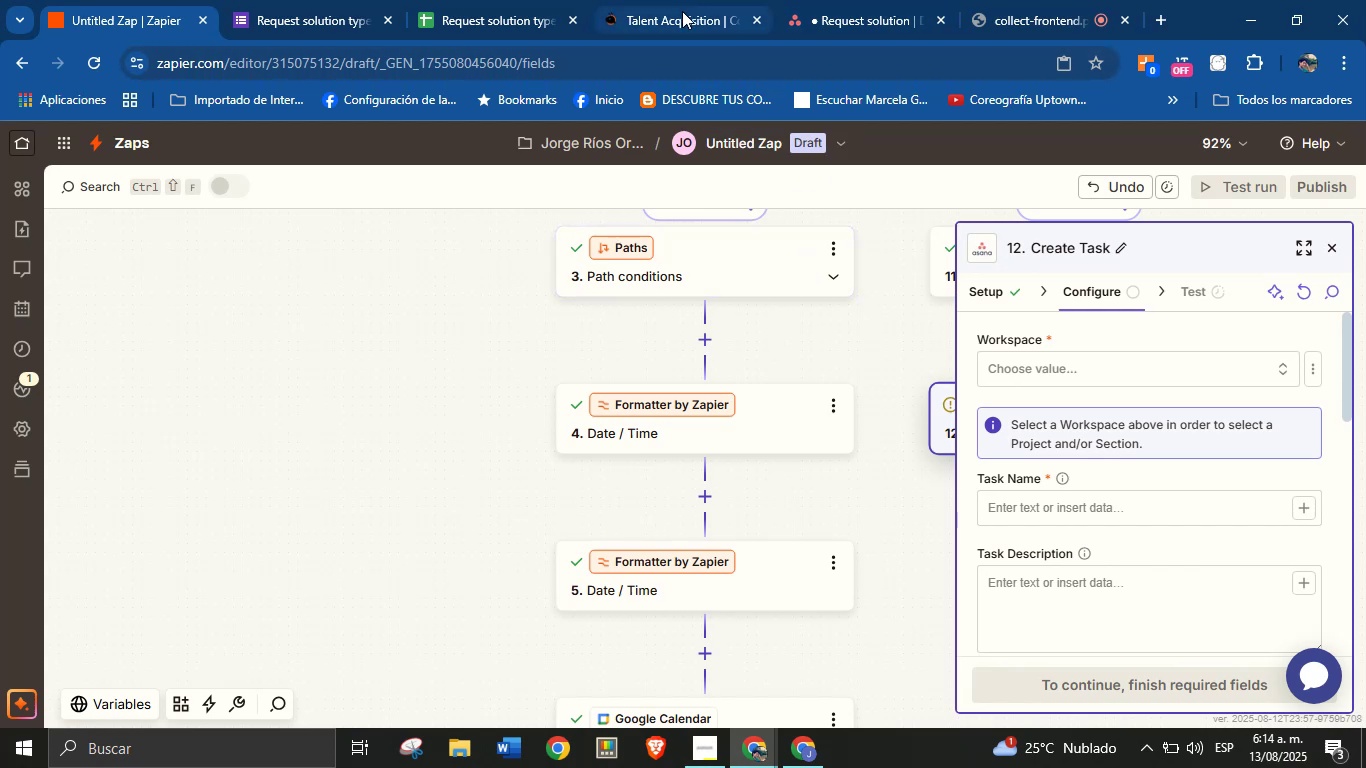 
left_click([827, 0])
 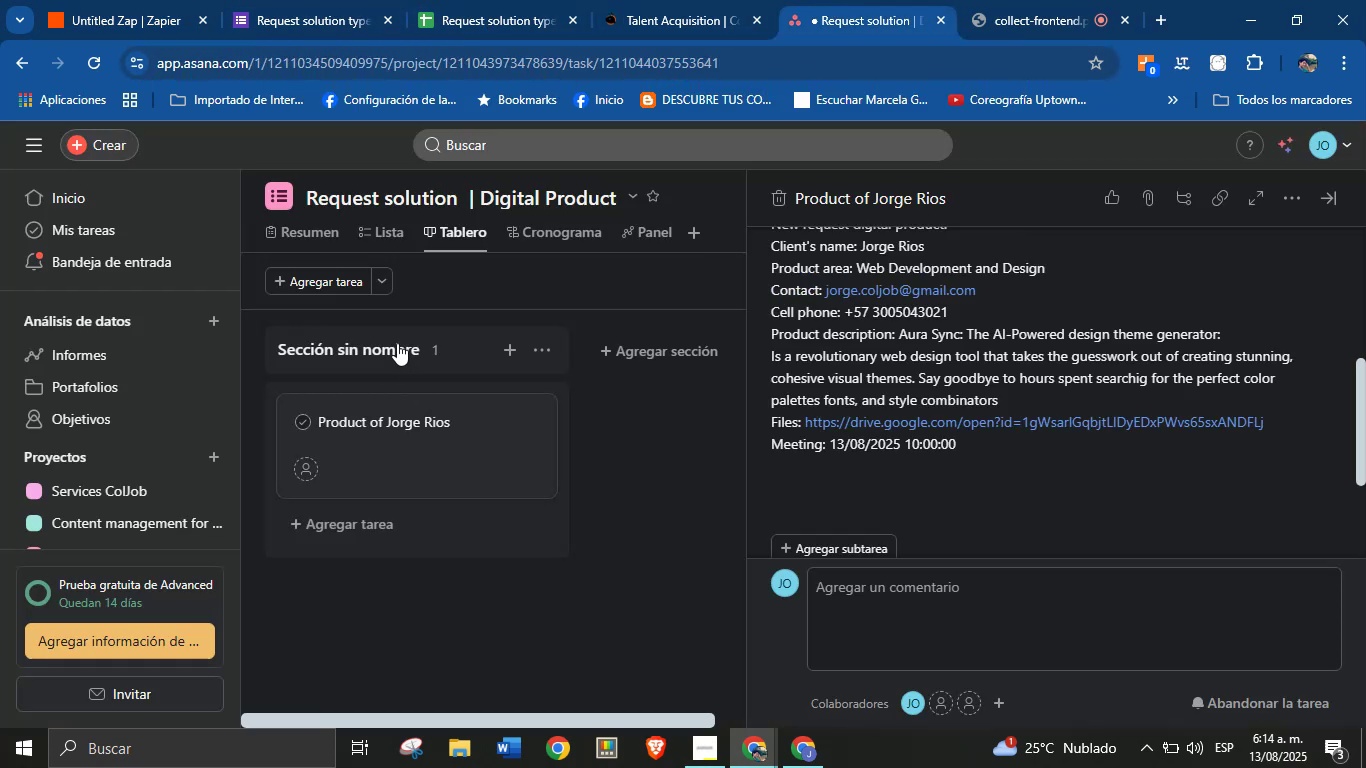 
left_click([397, 343])
 